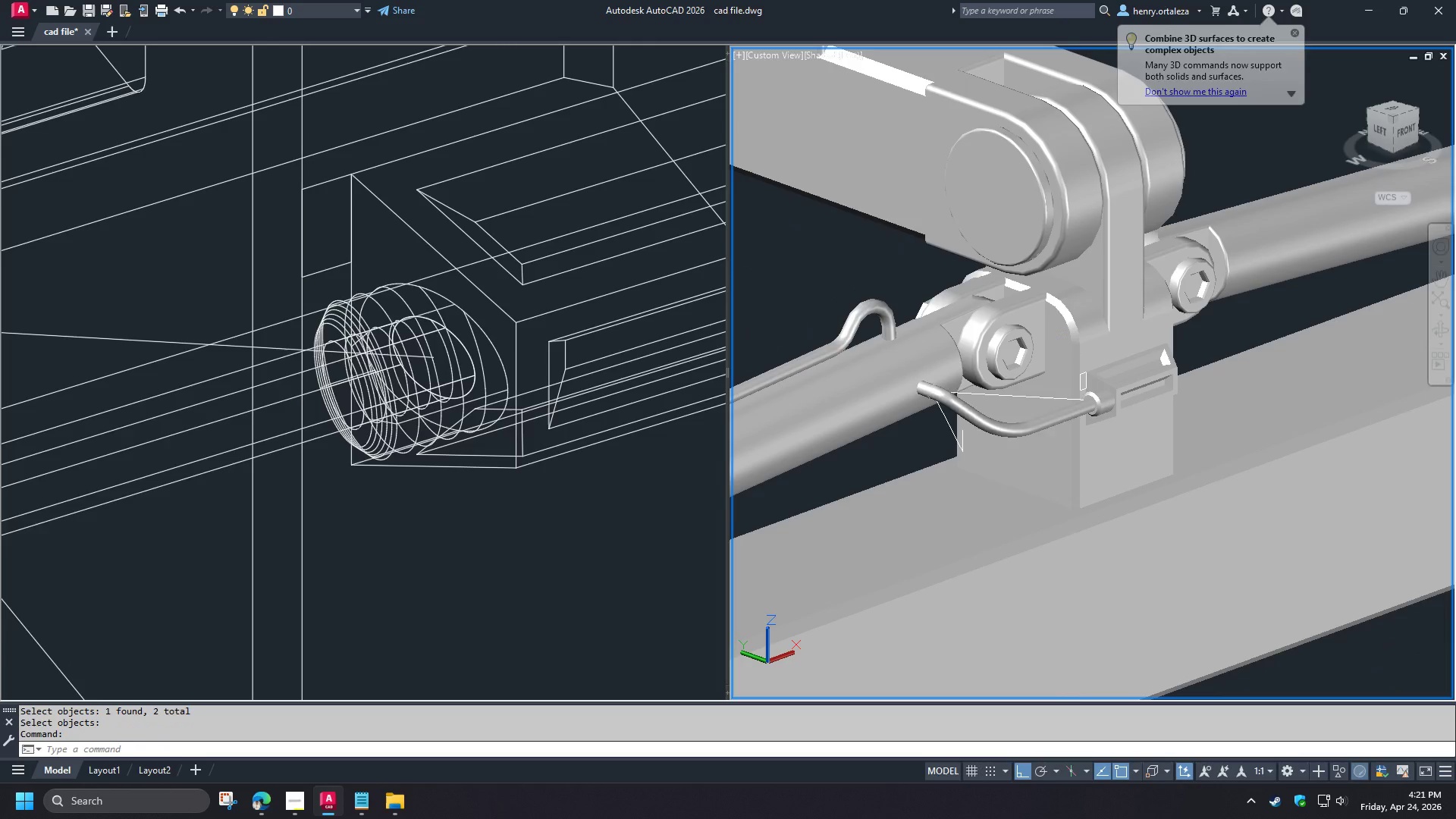 
hold_key(key=ShiftLeft, duration=0.5)
 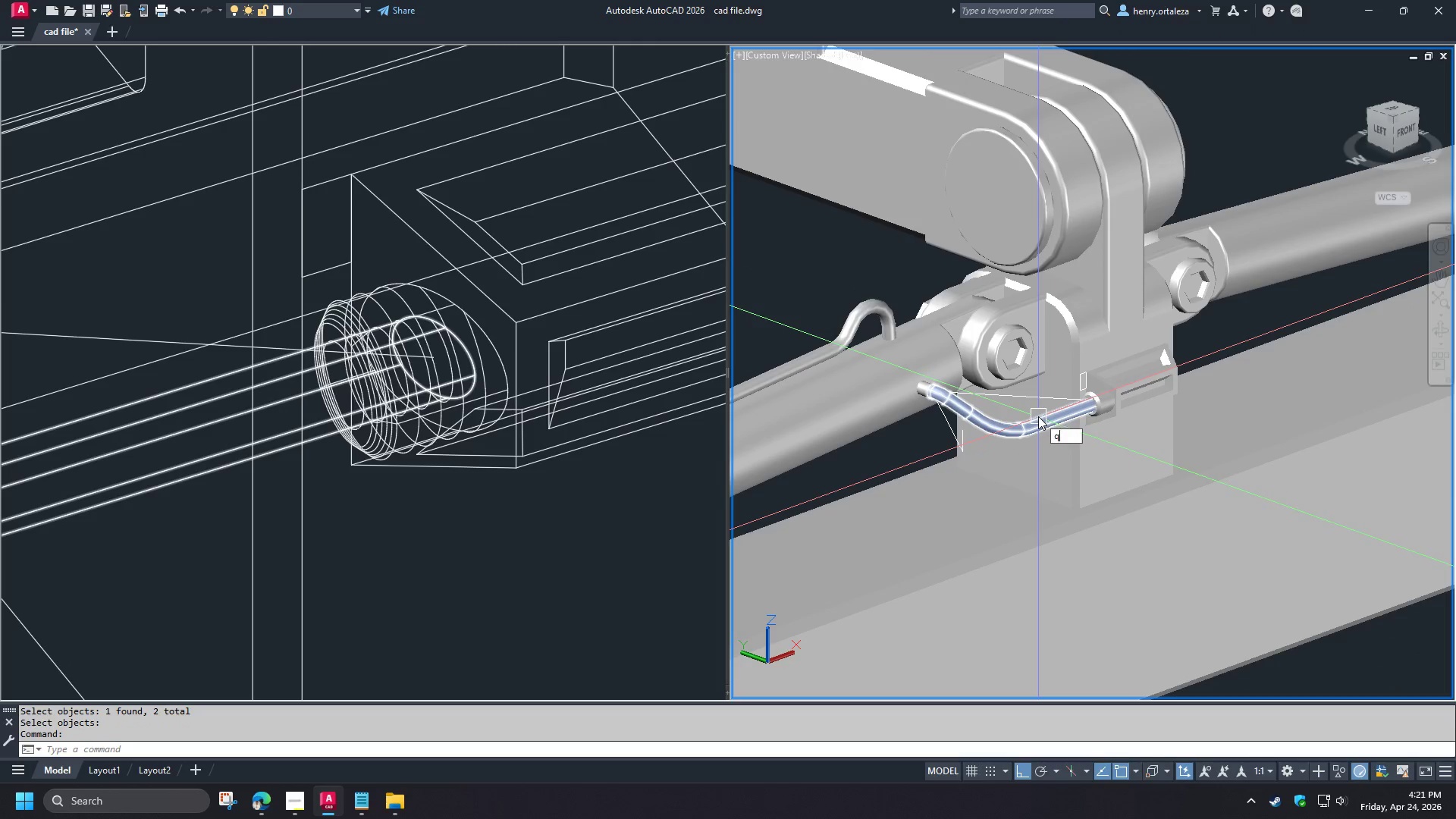 
type(qse )
 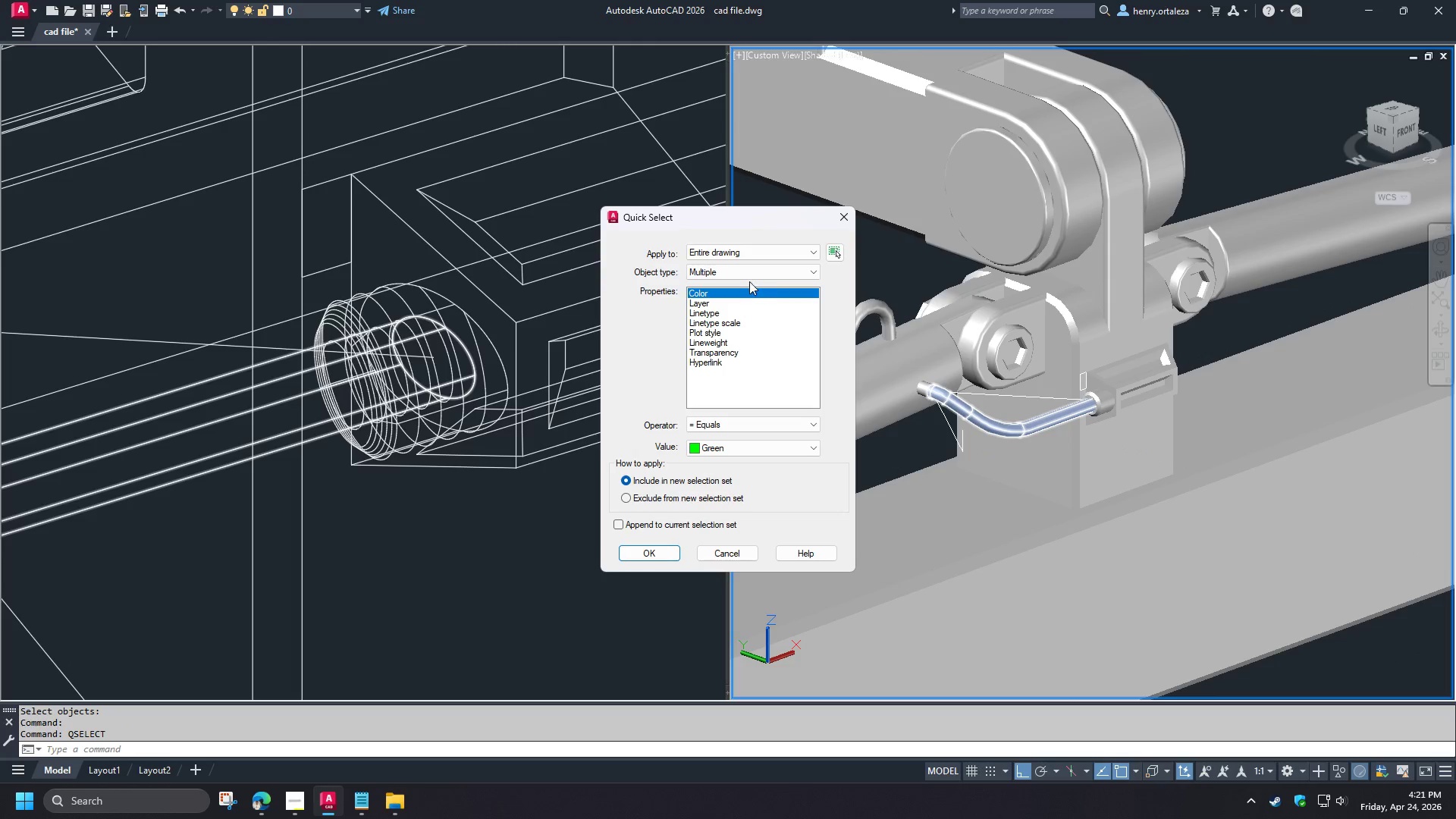 
left_click([732, 271])
 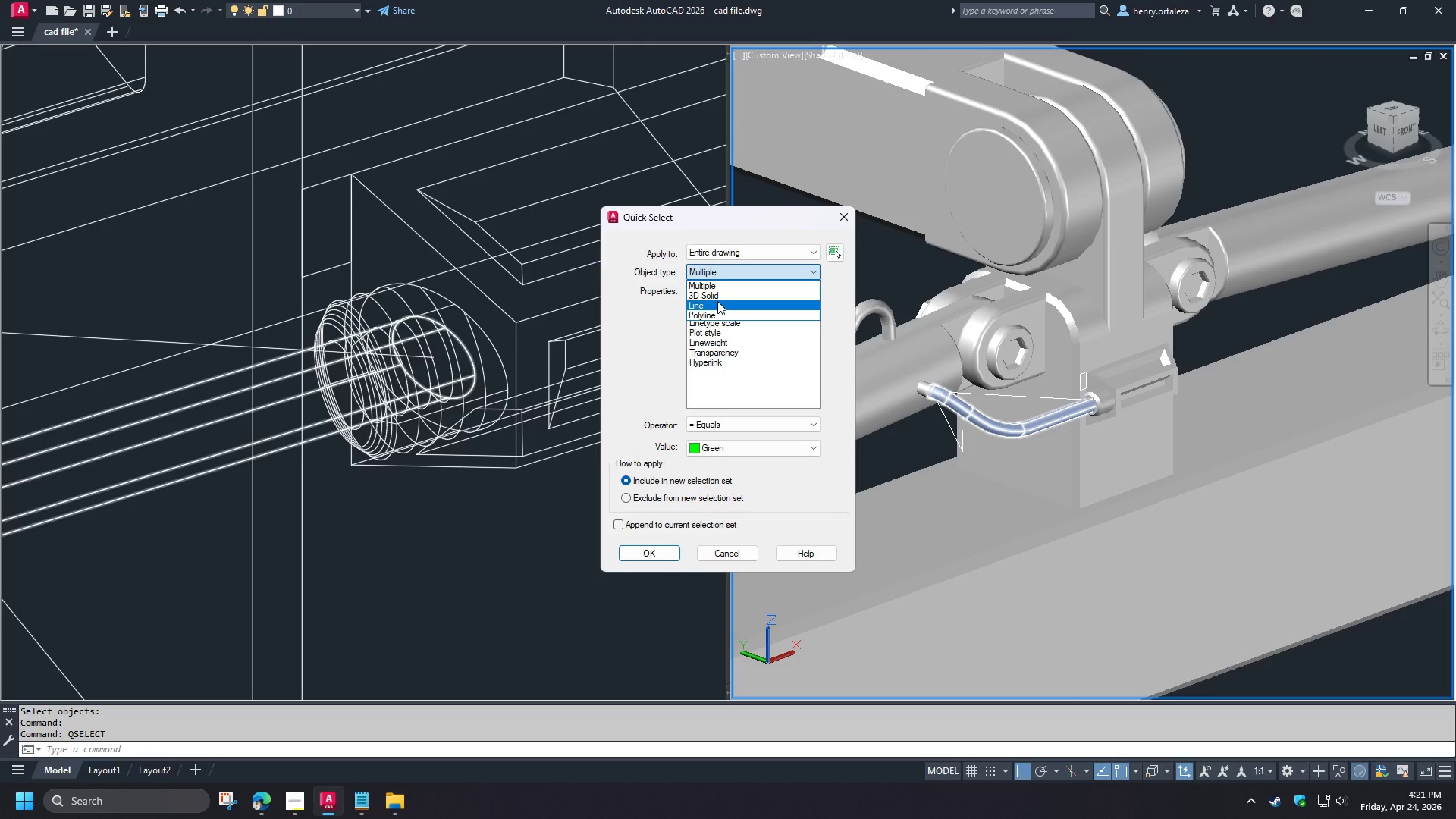 
left_click_drag(start_coordinate=[717, 295], to_coordinate=[715, 307])
 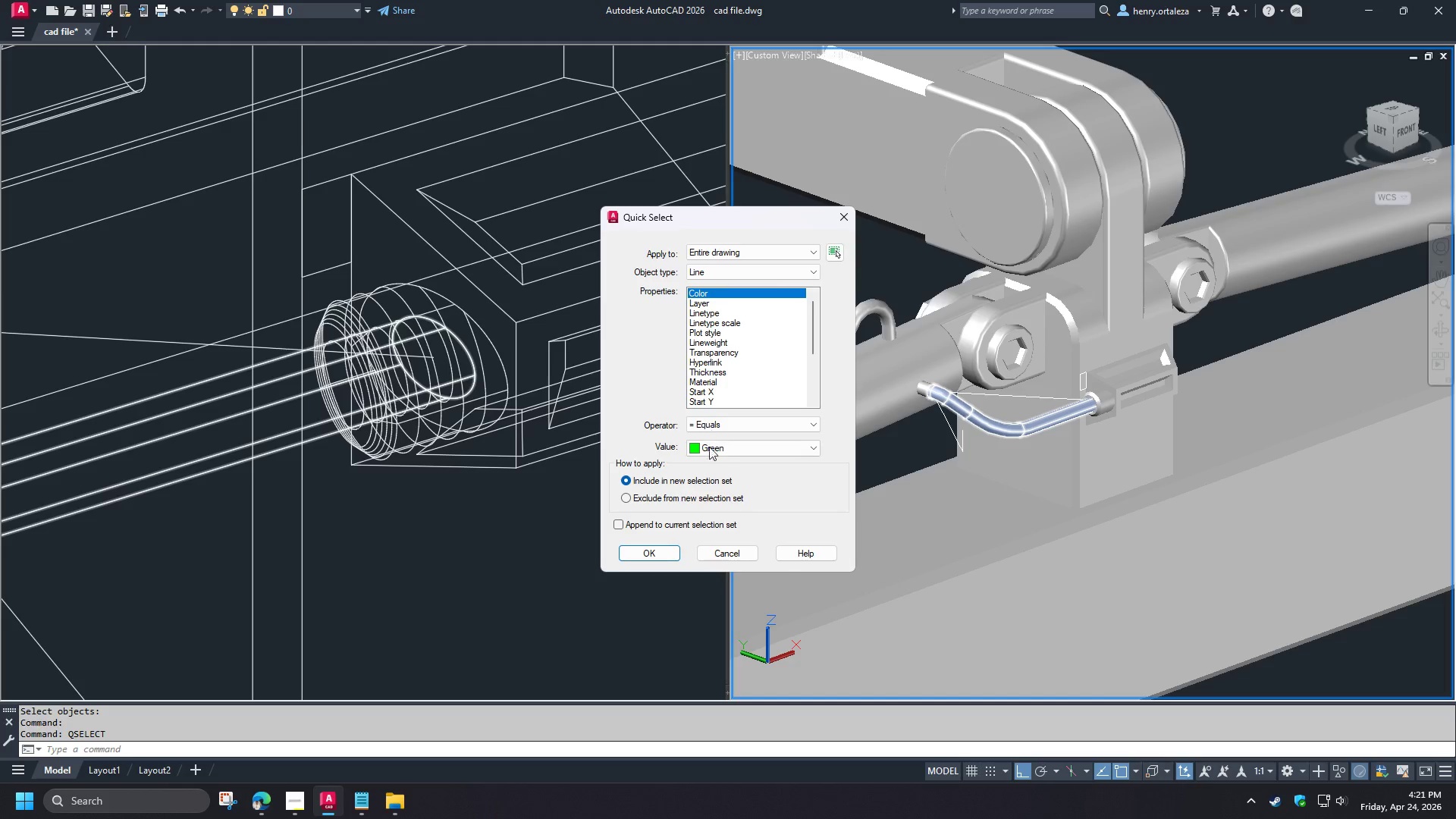 
left_click([706, 425])
 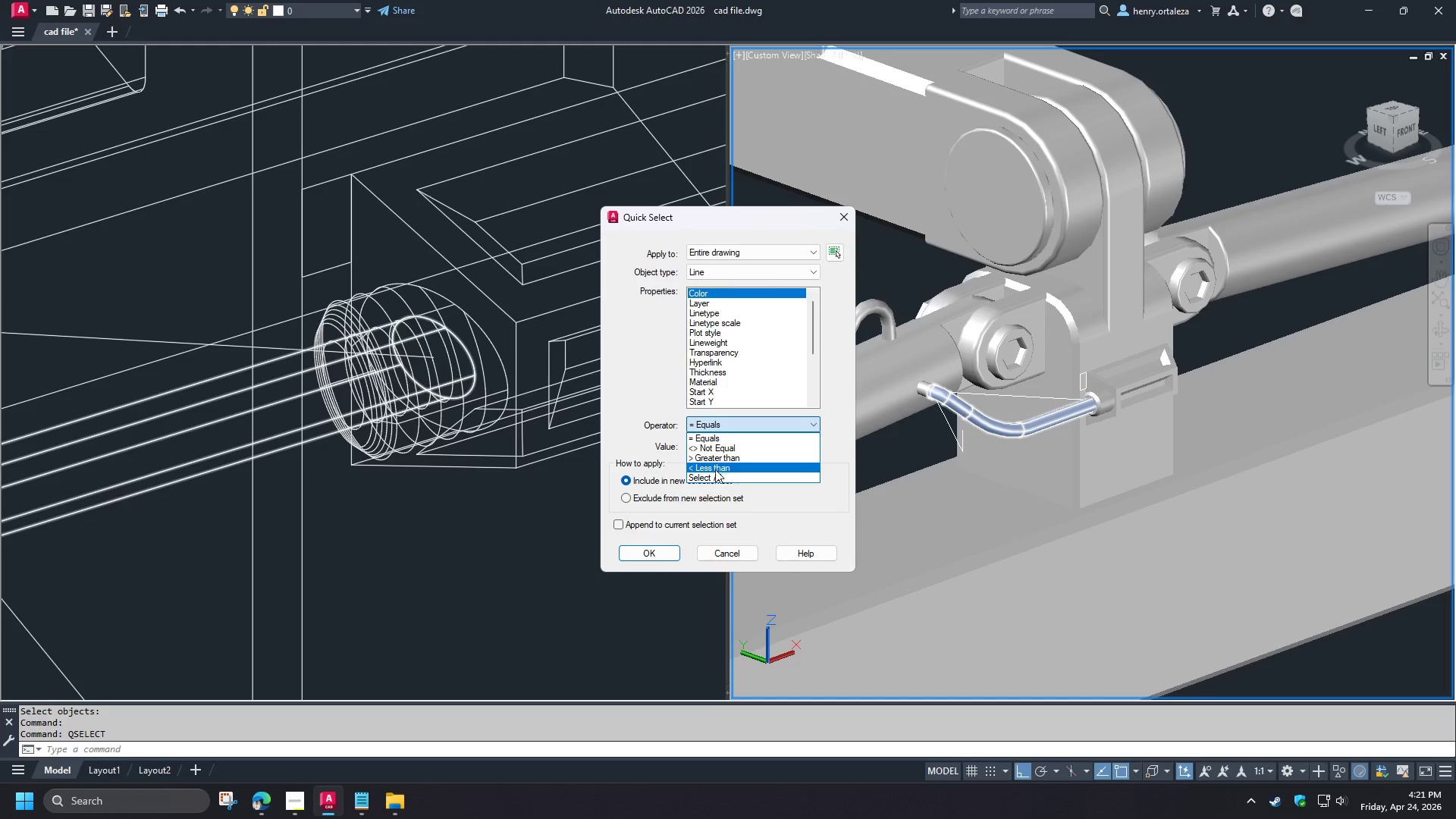 
left_click([712, 472])
 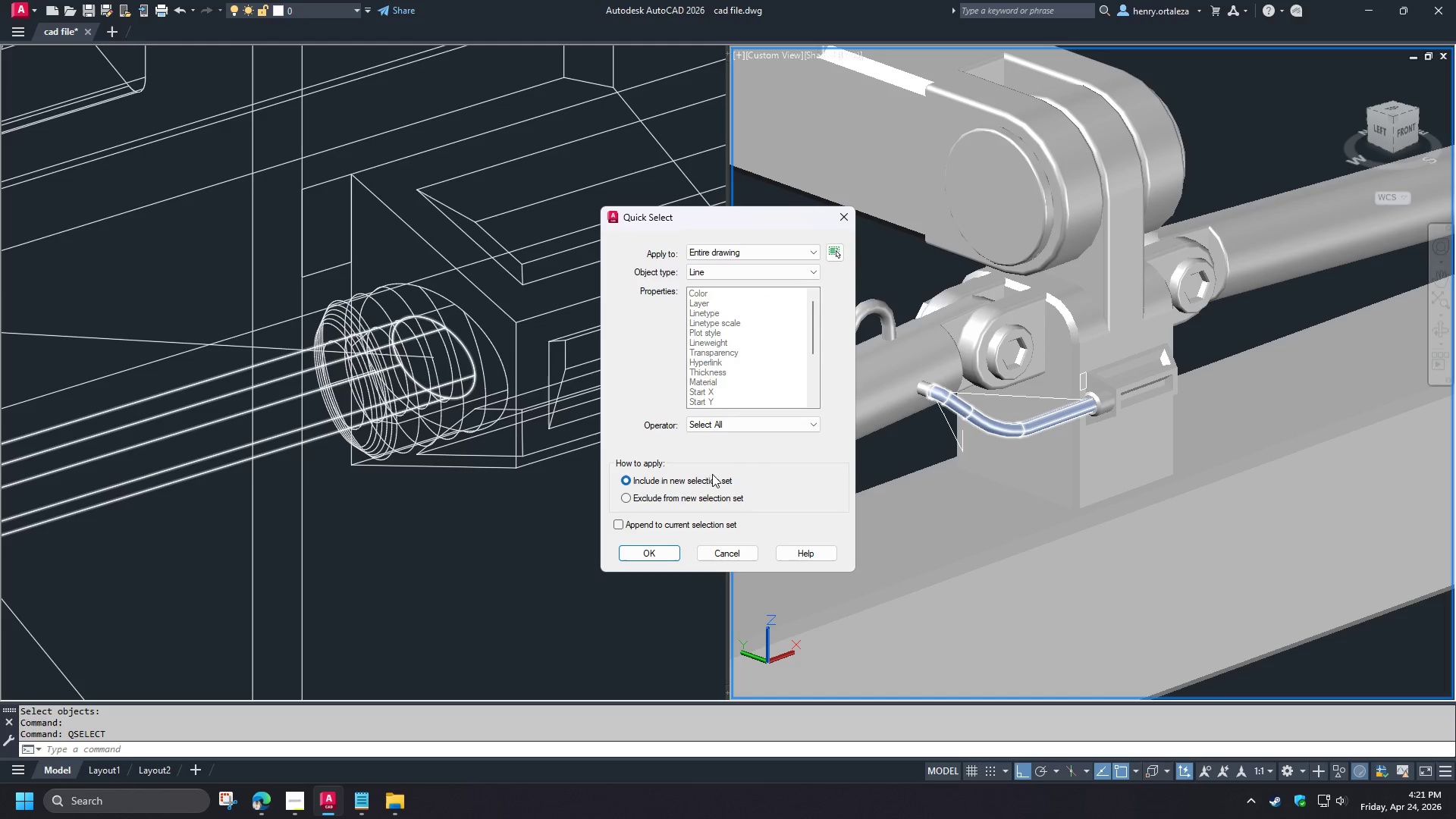 
key(E)
 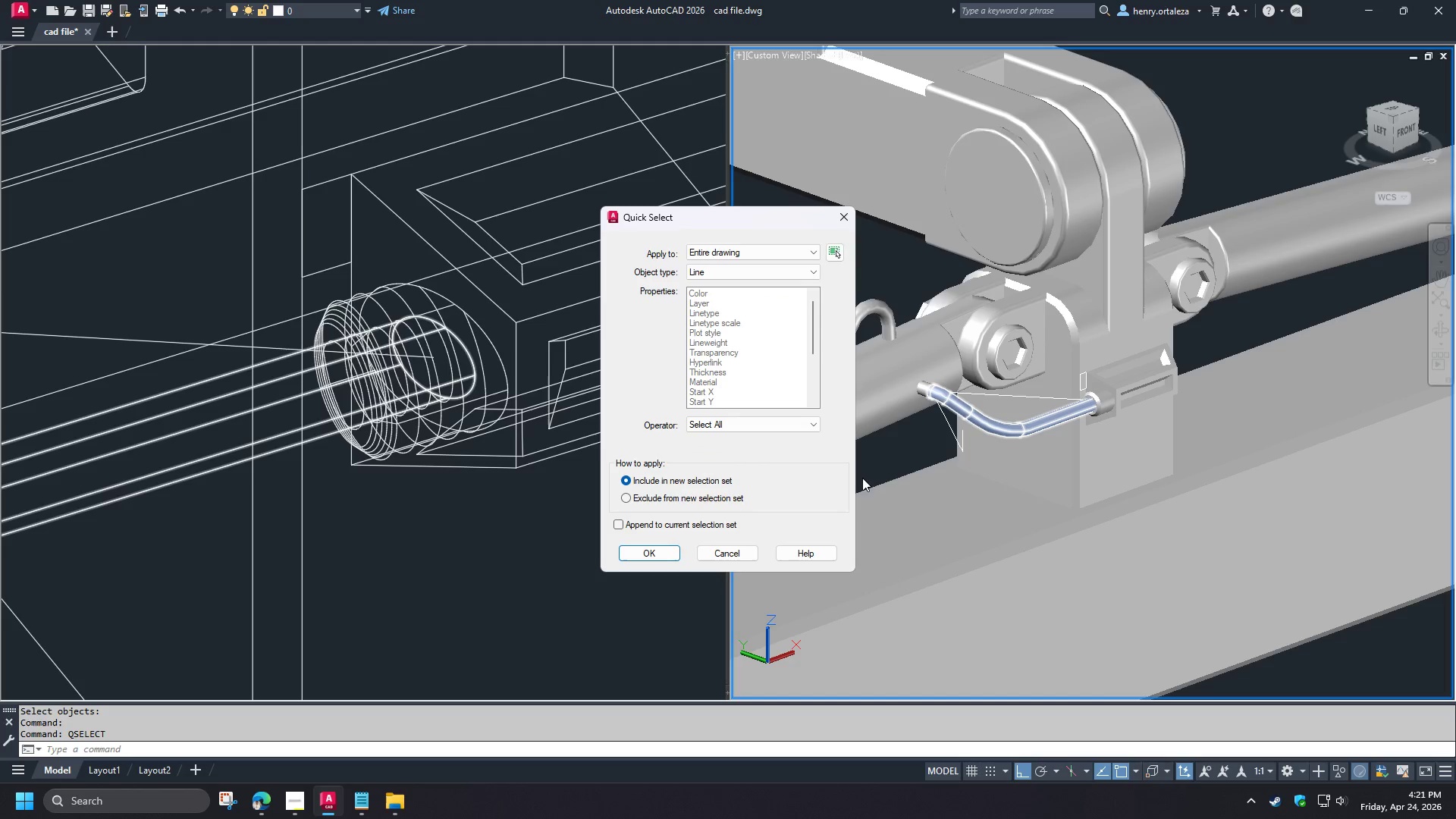 
key(Space)
 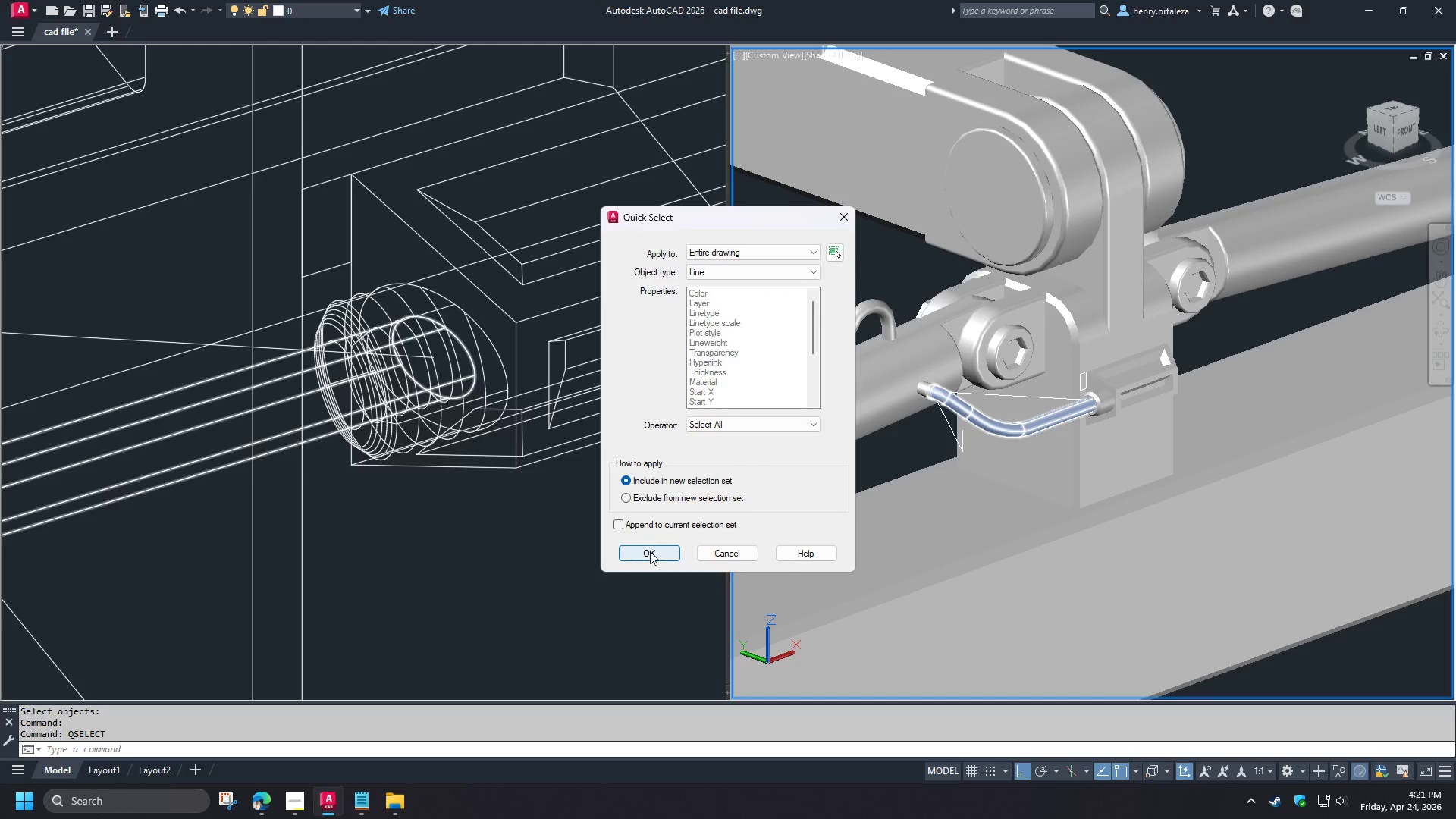 
left_click([650, 552])
 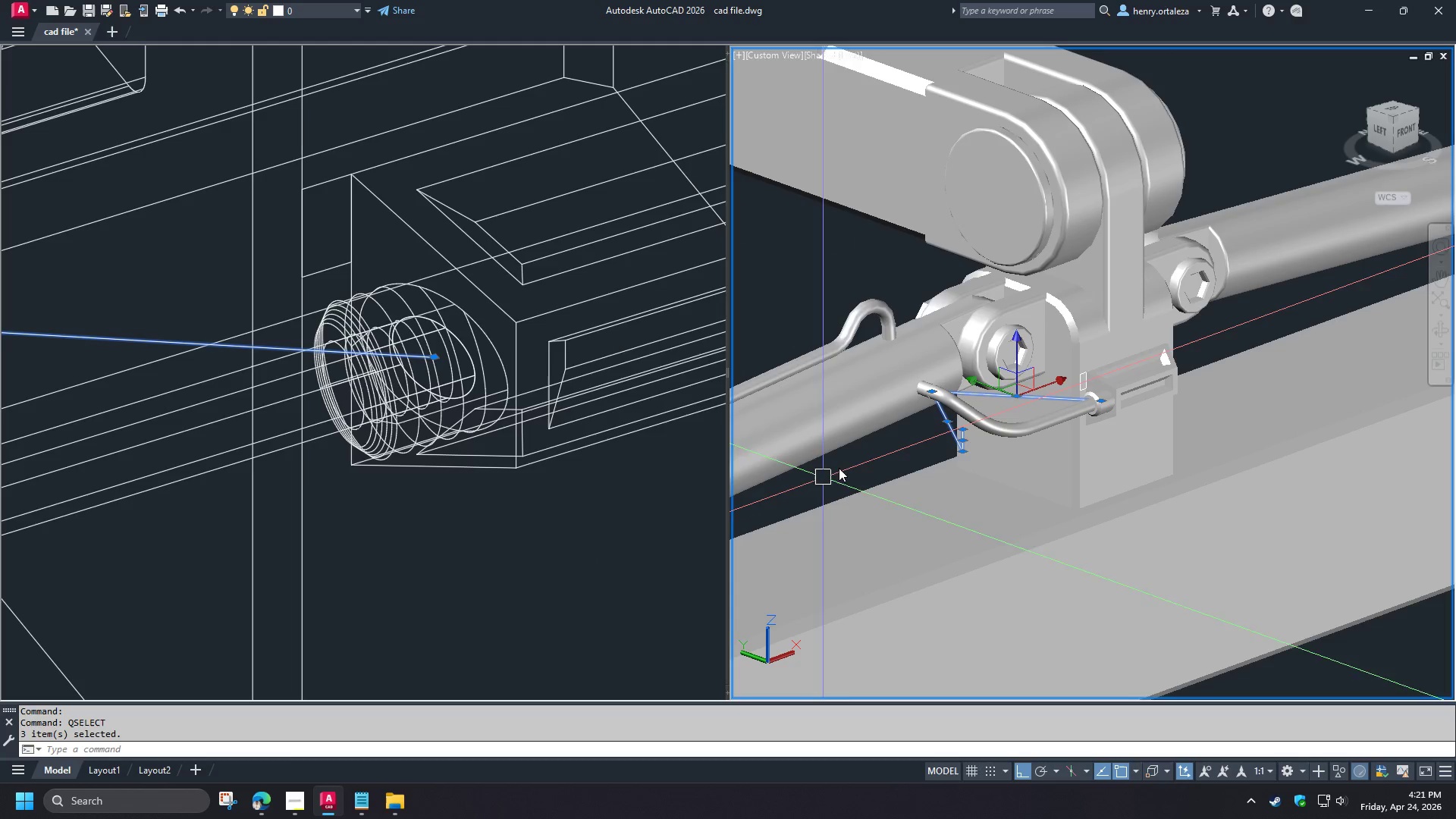 
type(e qse )
 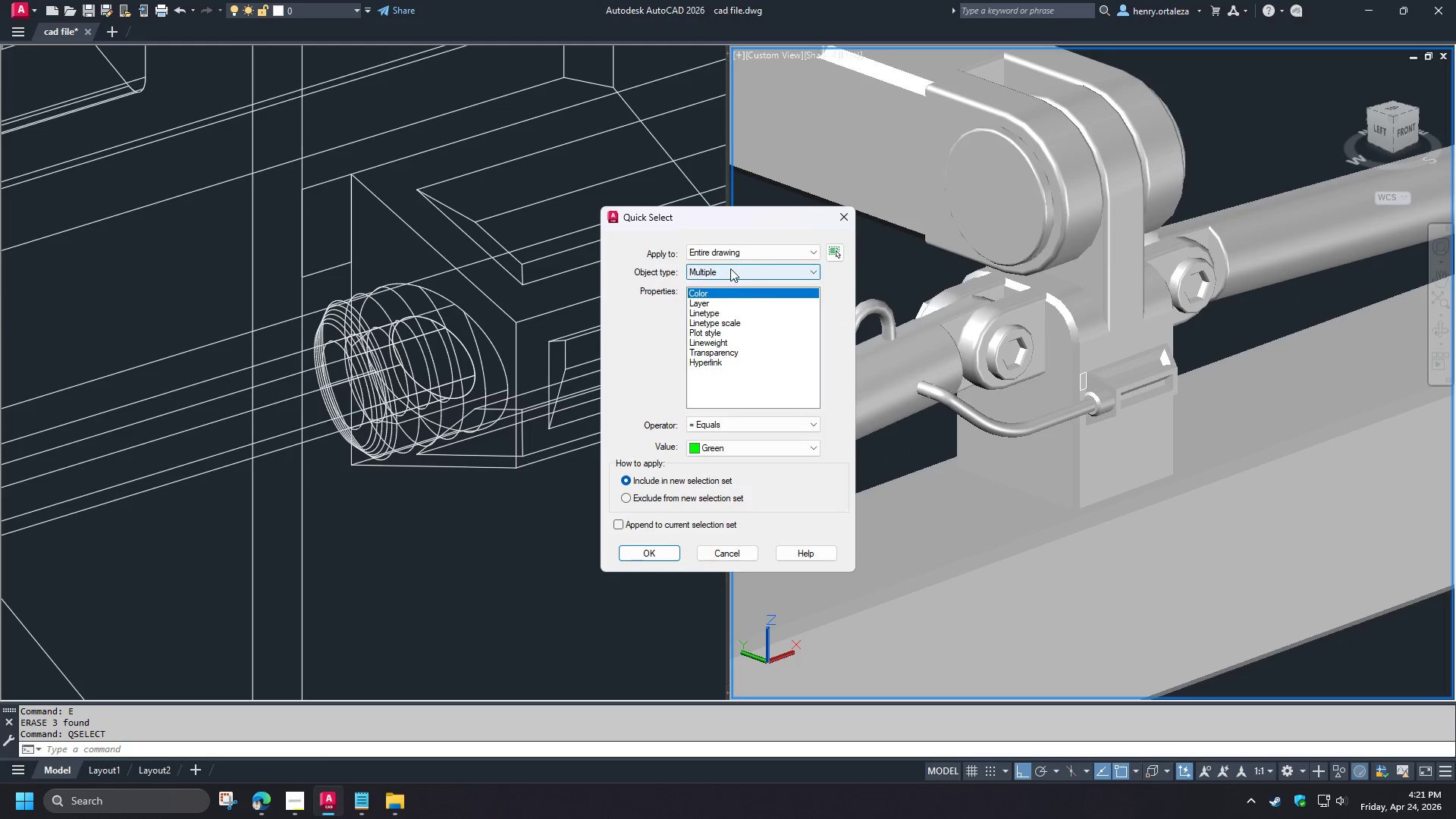 
left_click([727, 268])
 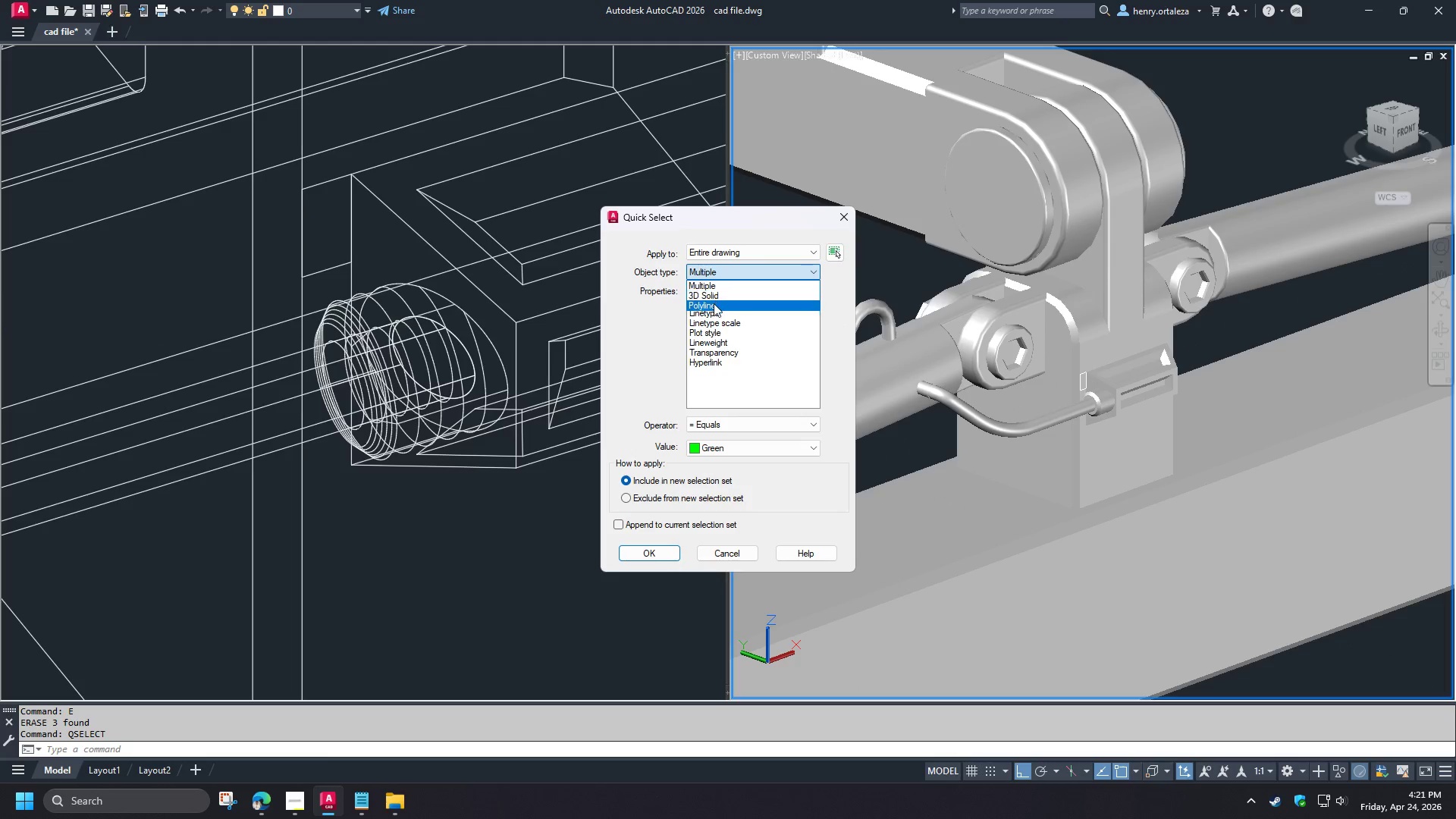 
left_click([714, 304])
 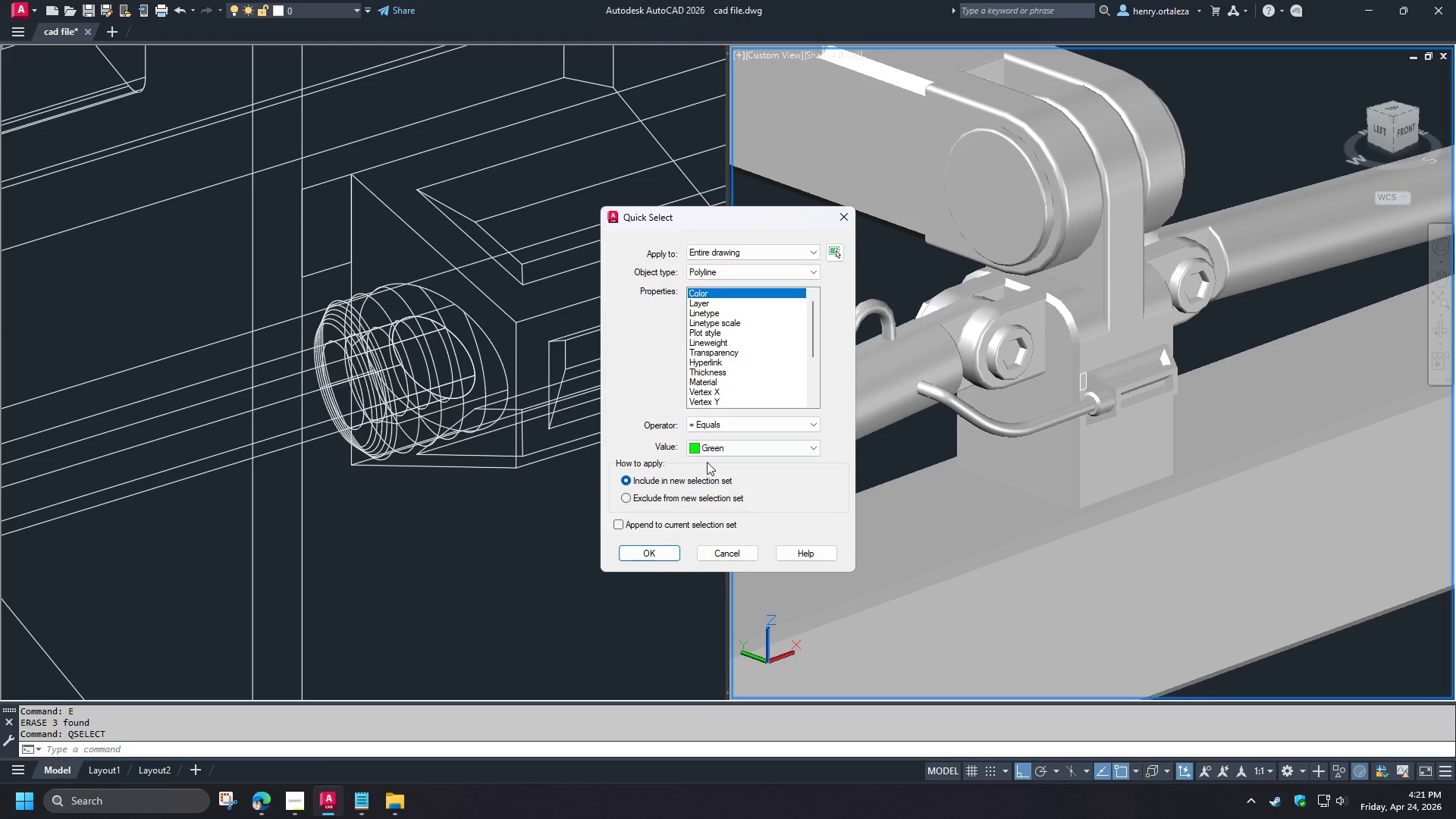 
left_click([714, 424])
 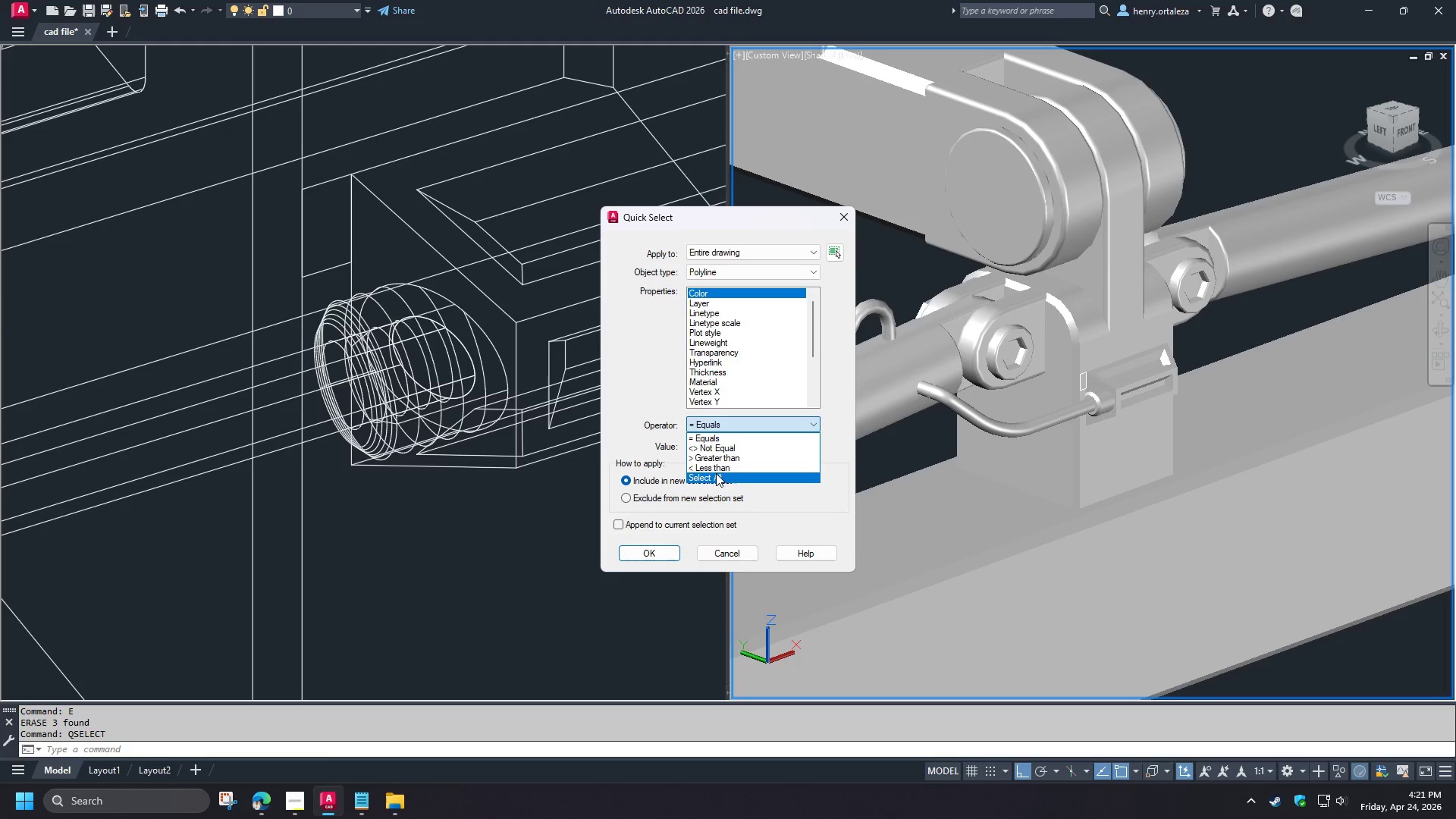 
left_click([715, 475])
 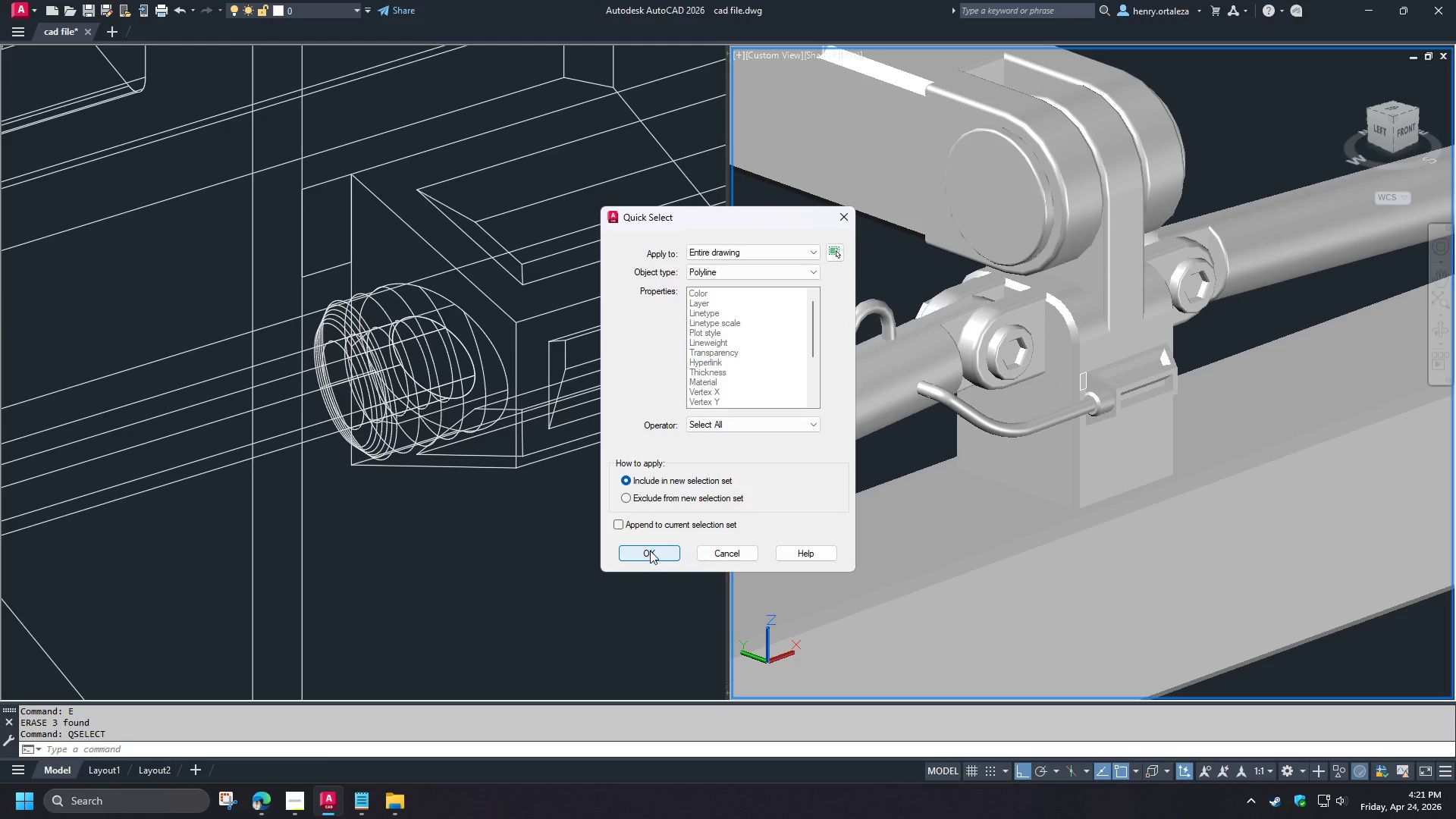 
left_click([650, 551])
 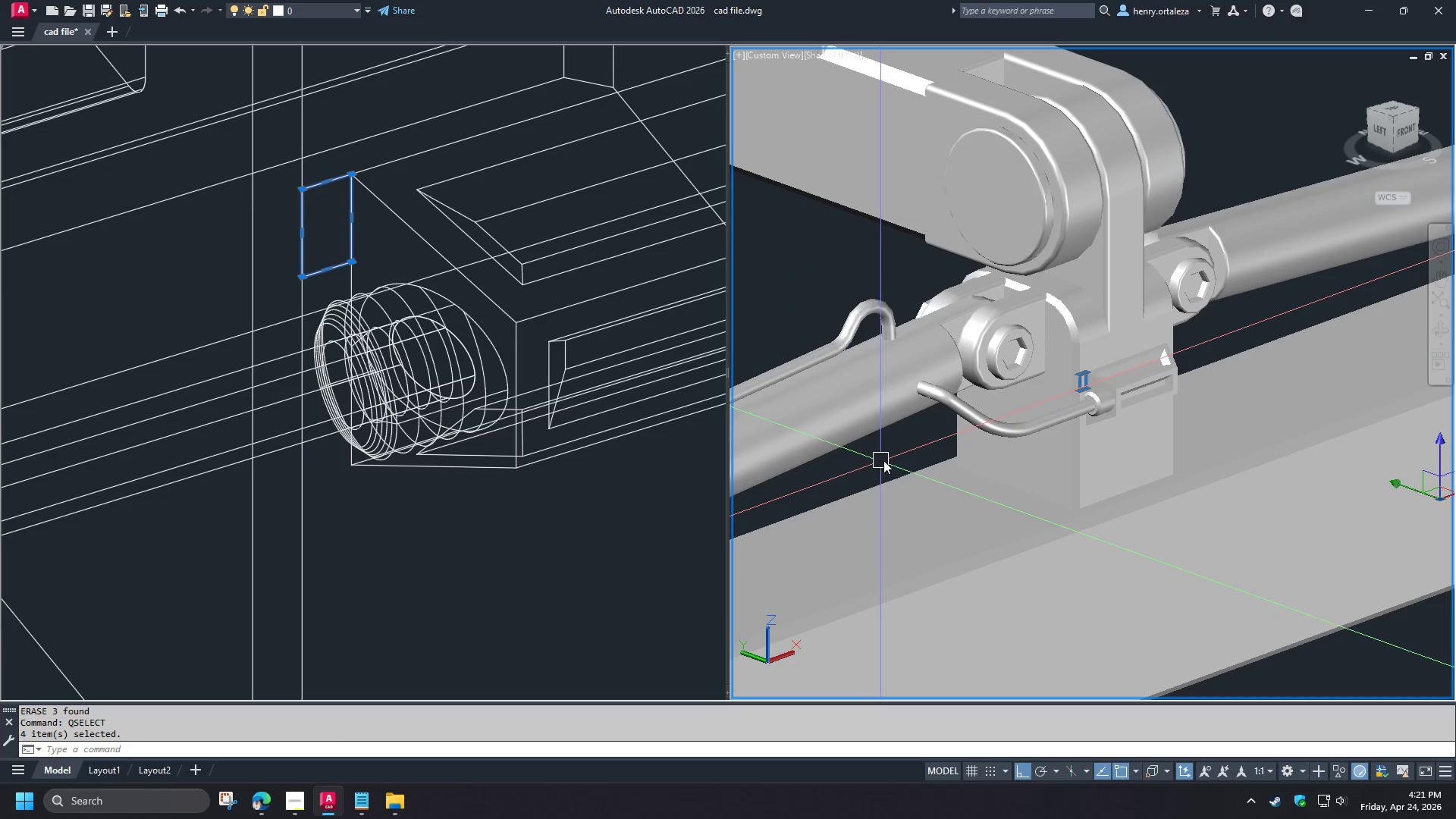 
key(E)
 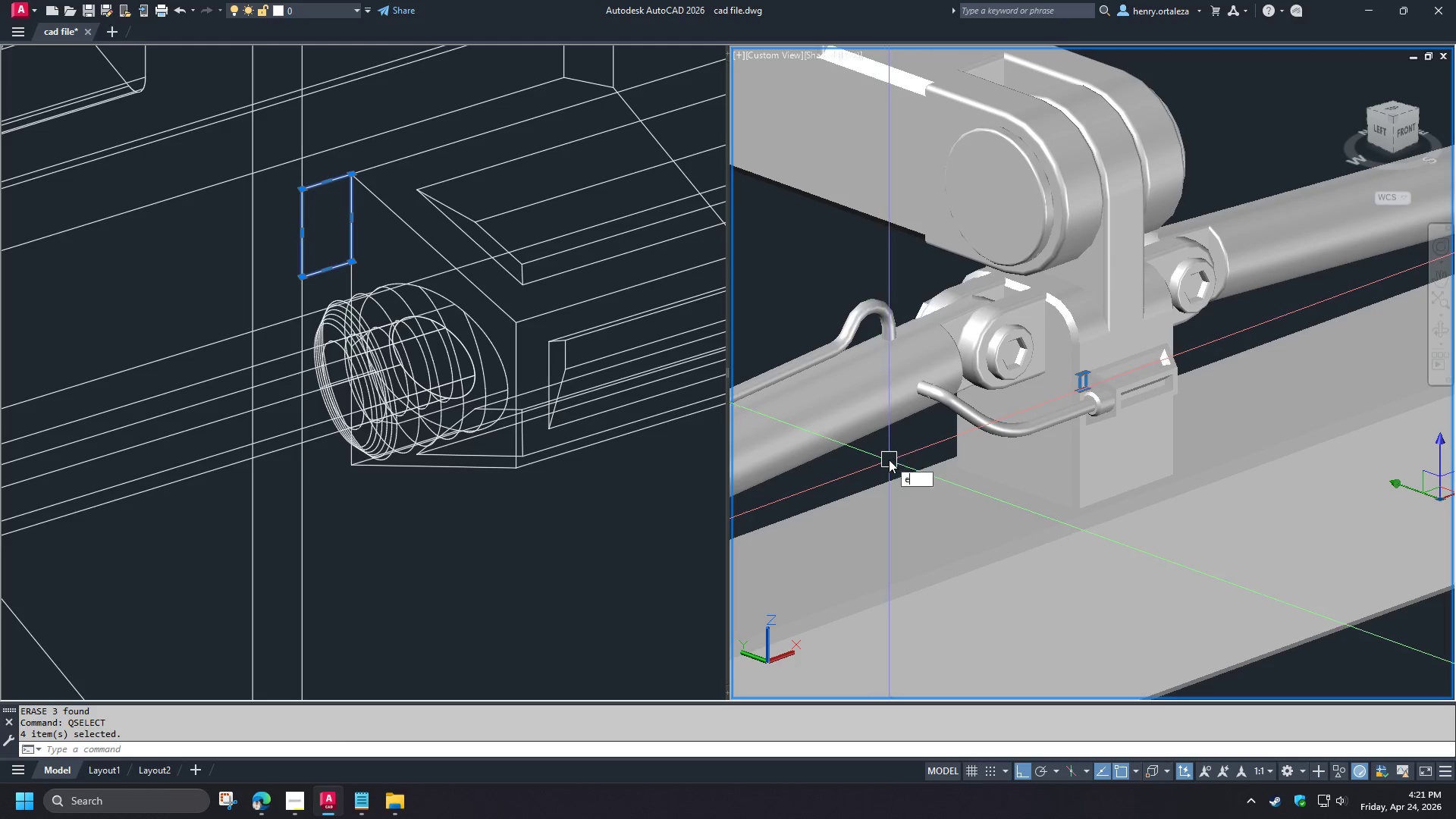 
key(Space)
 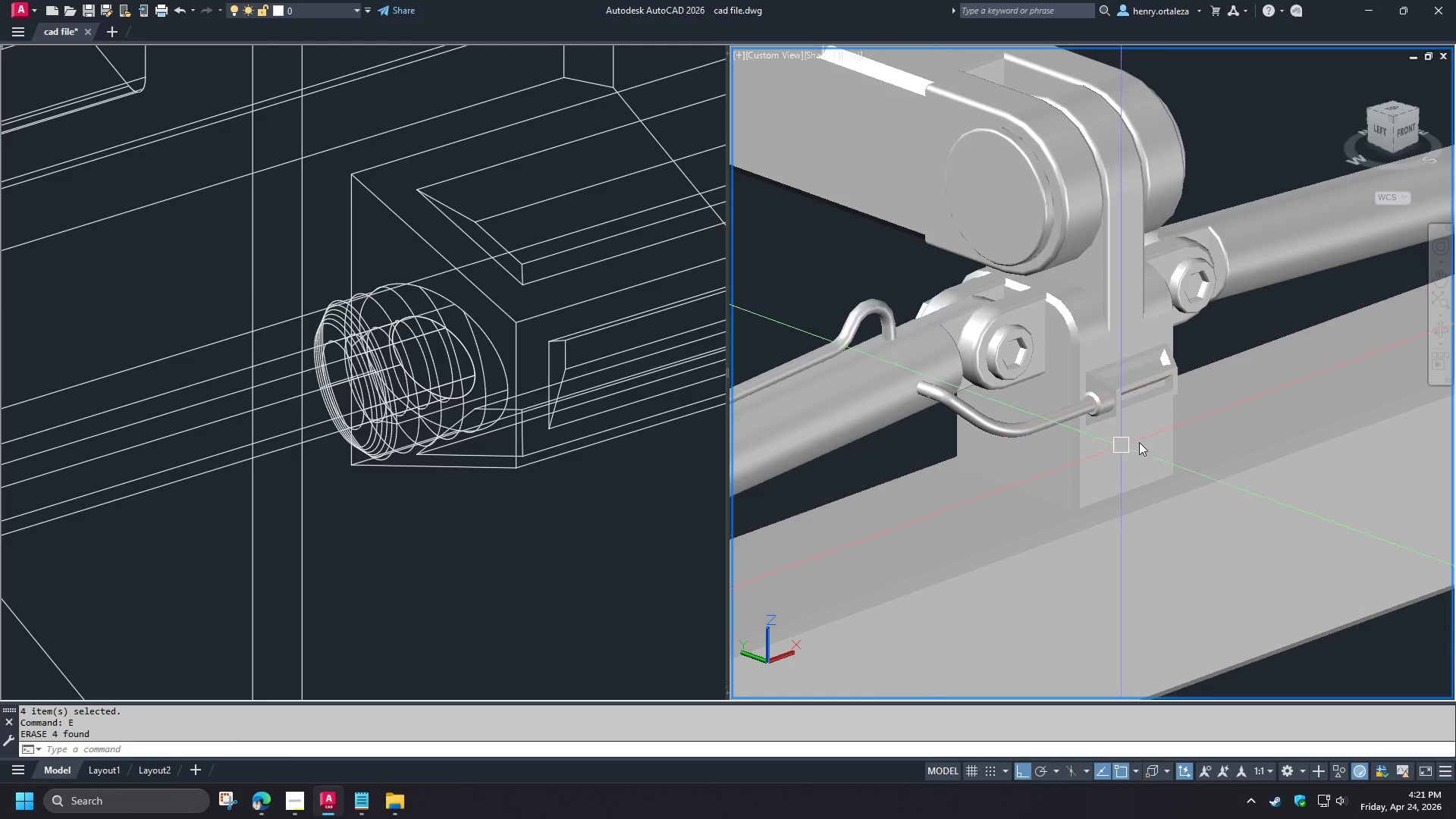 
scroll: coordinate [1101, 418], scroll_direction: up, amount: 3.0
 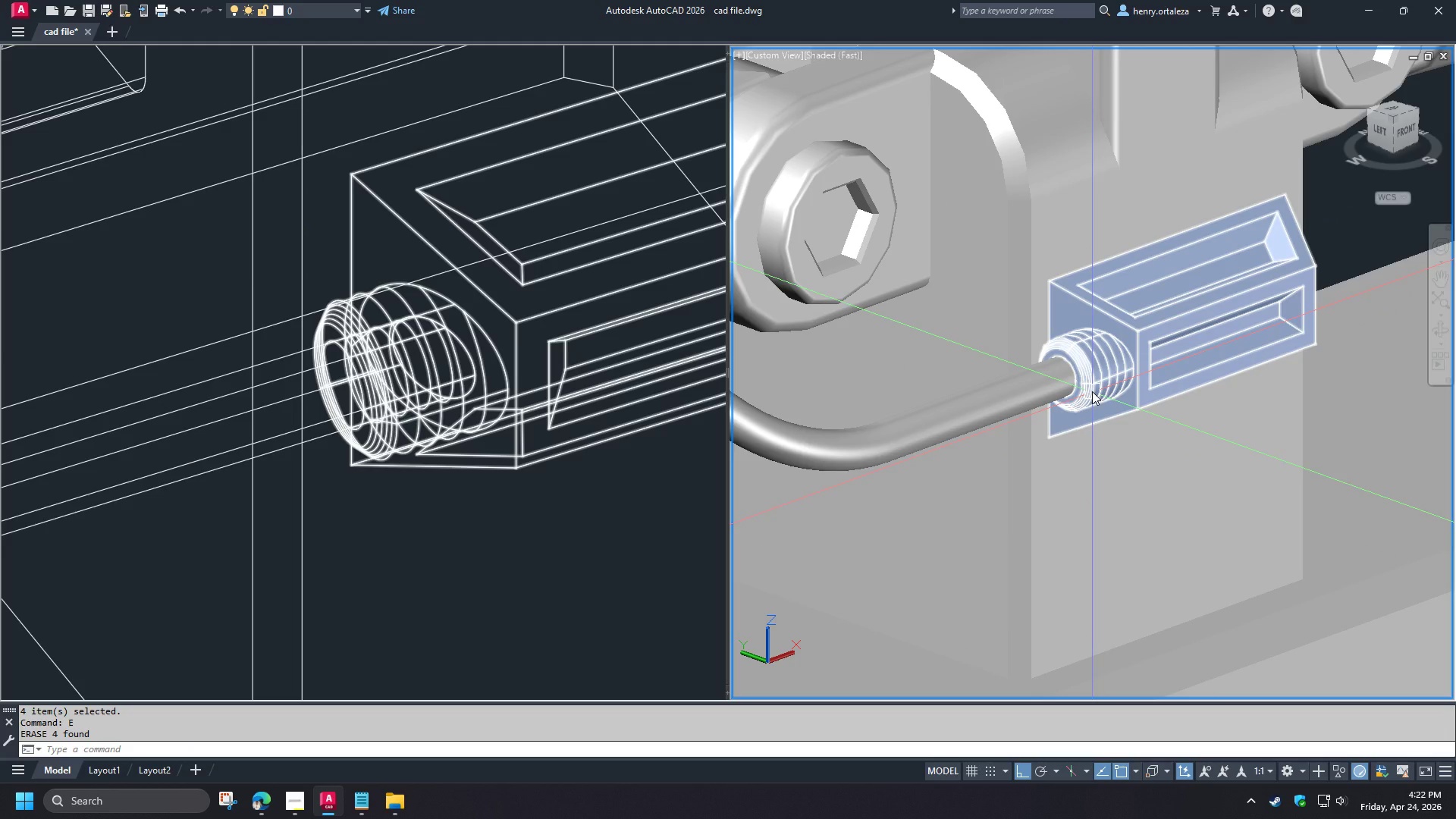 
wait(12.64)
 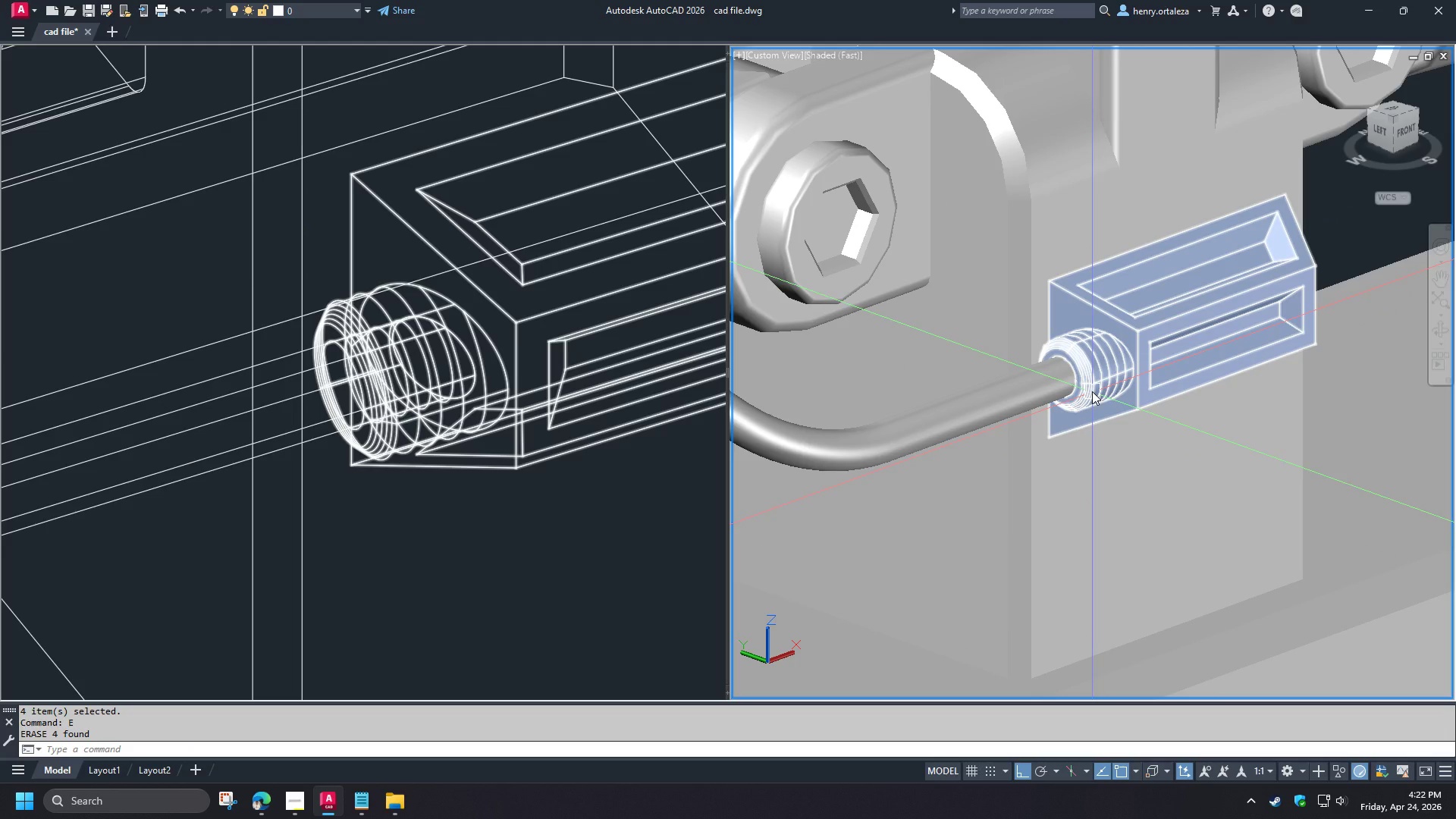 
mouse_move([874, 530])
 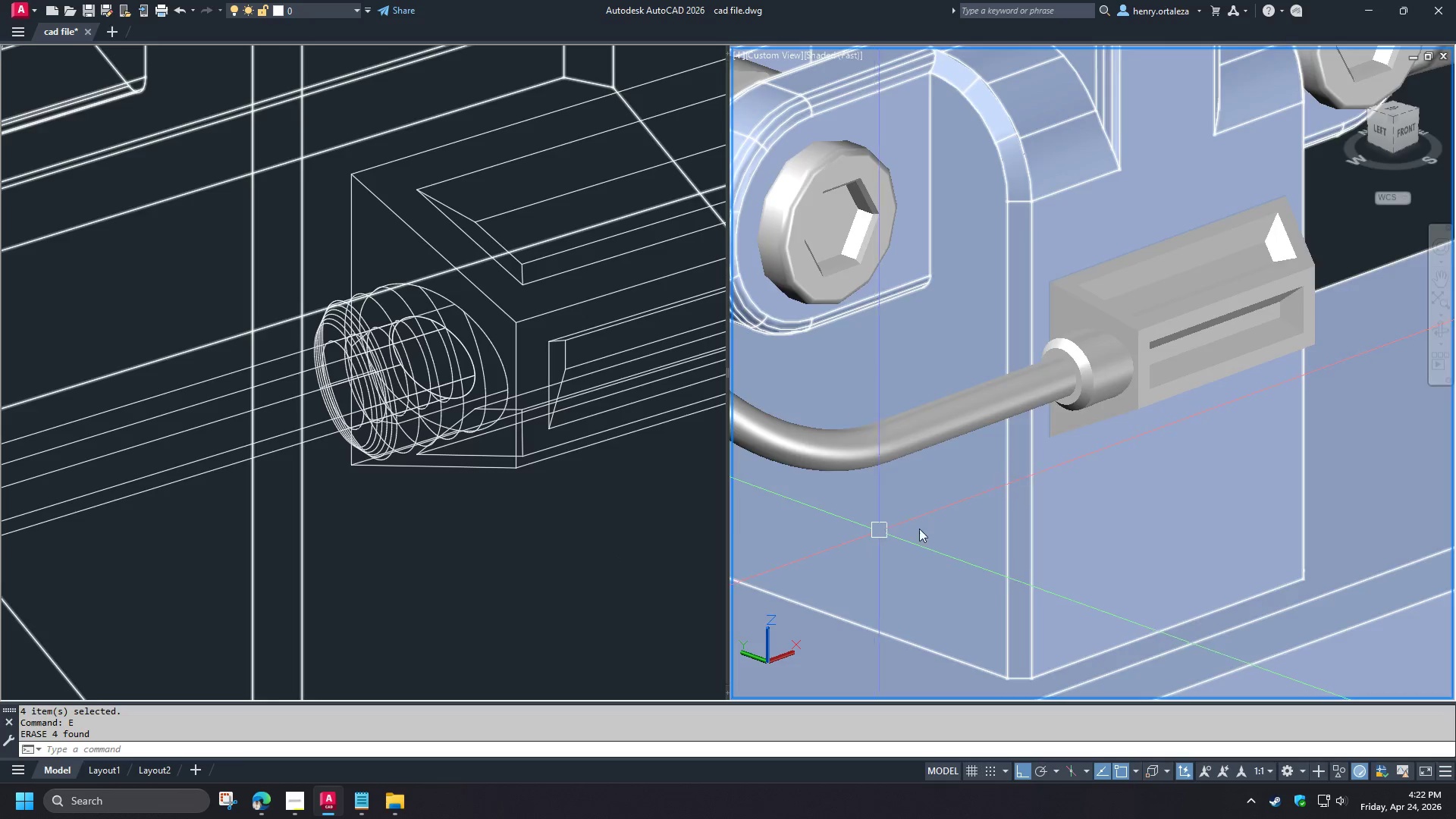 
scroll: coordinate [961, 526], scroll_direction: down, amount: 3.0
 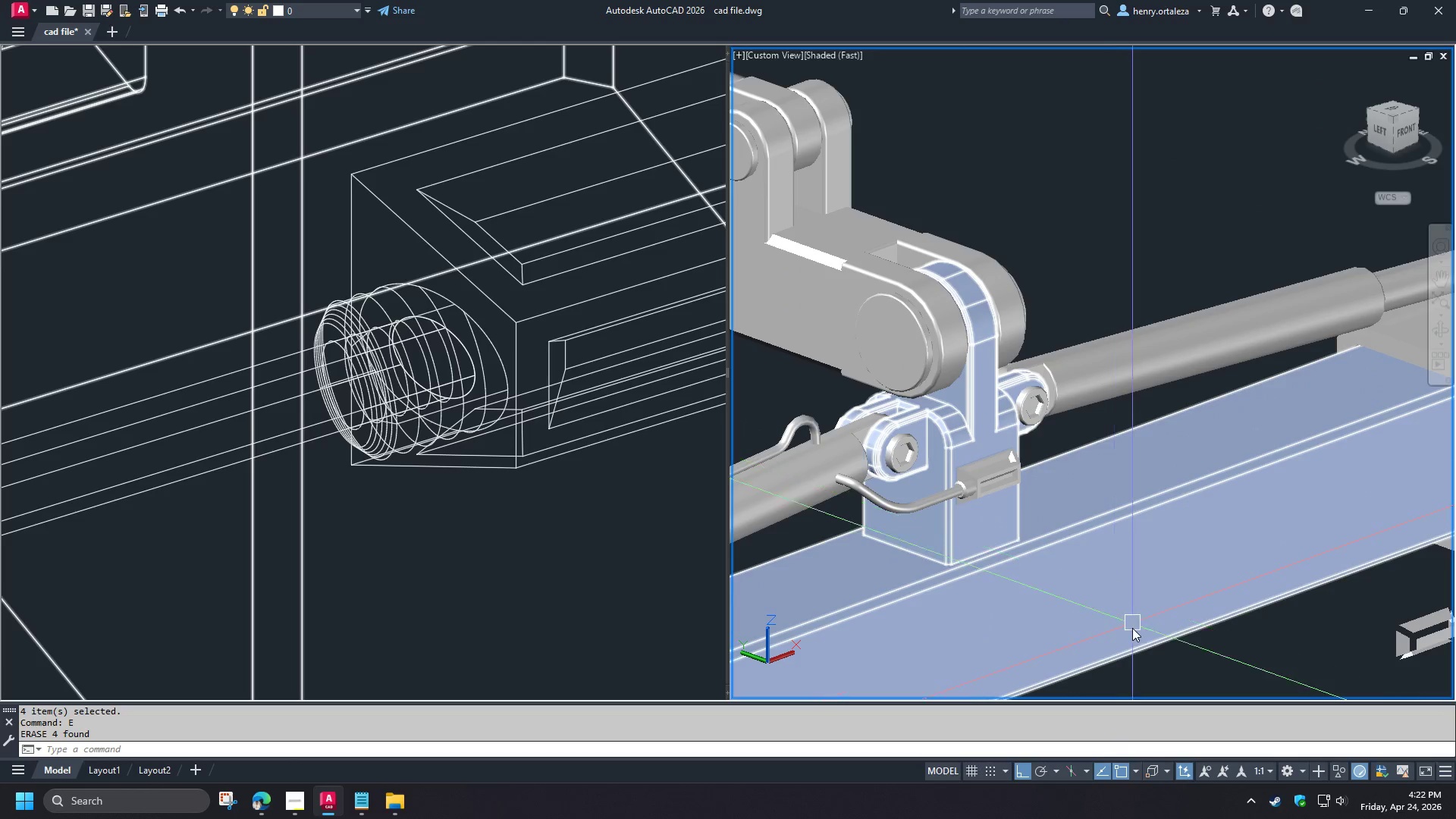 
left_click_drag(start_coordinate=[1201, 595], to_coordinate=[1167, 559])
 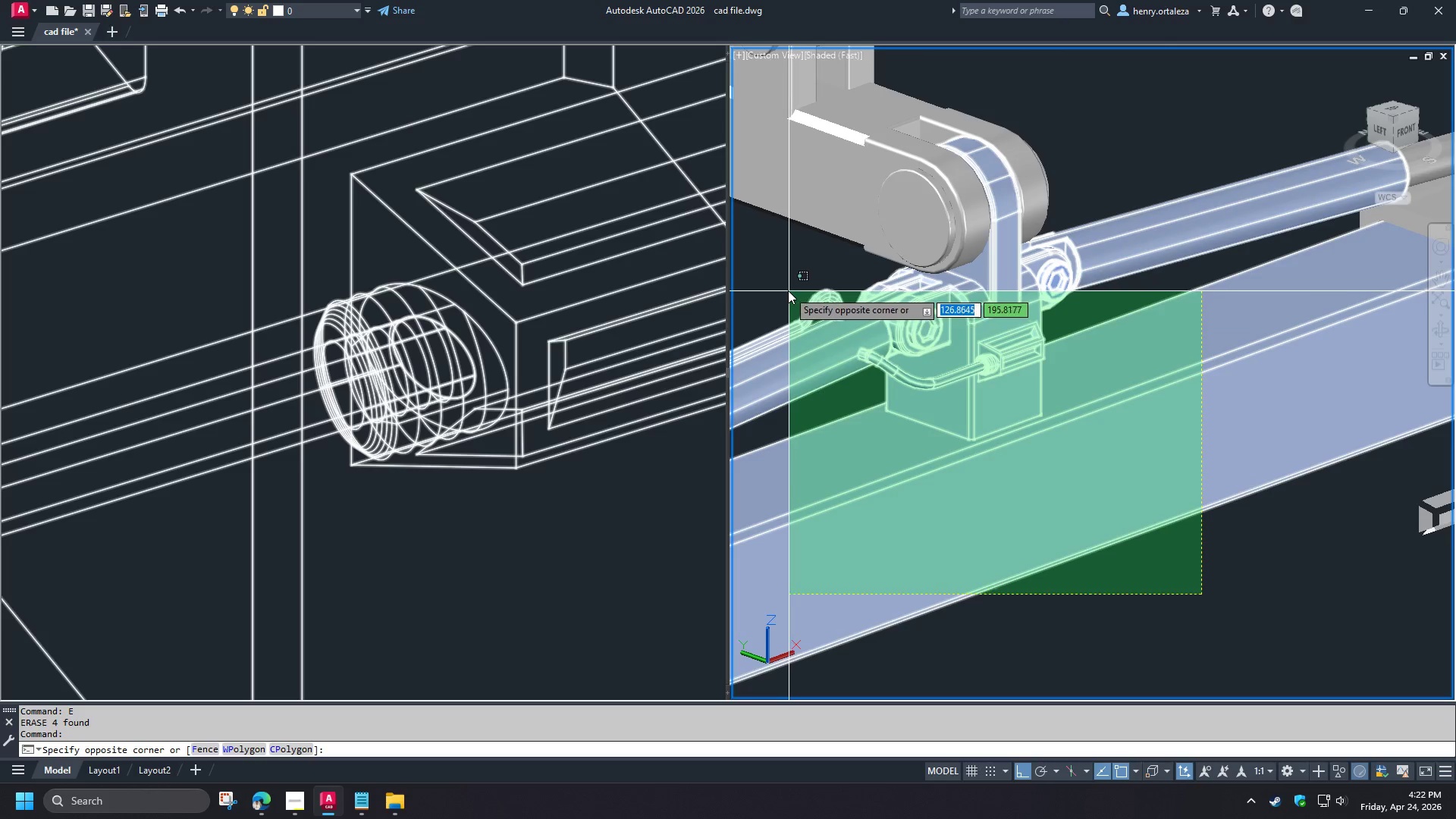 
left_click([787, 290])
 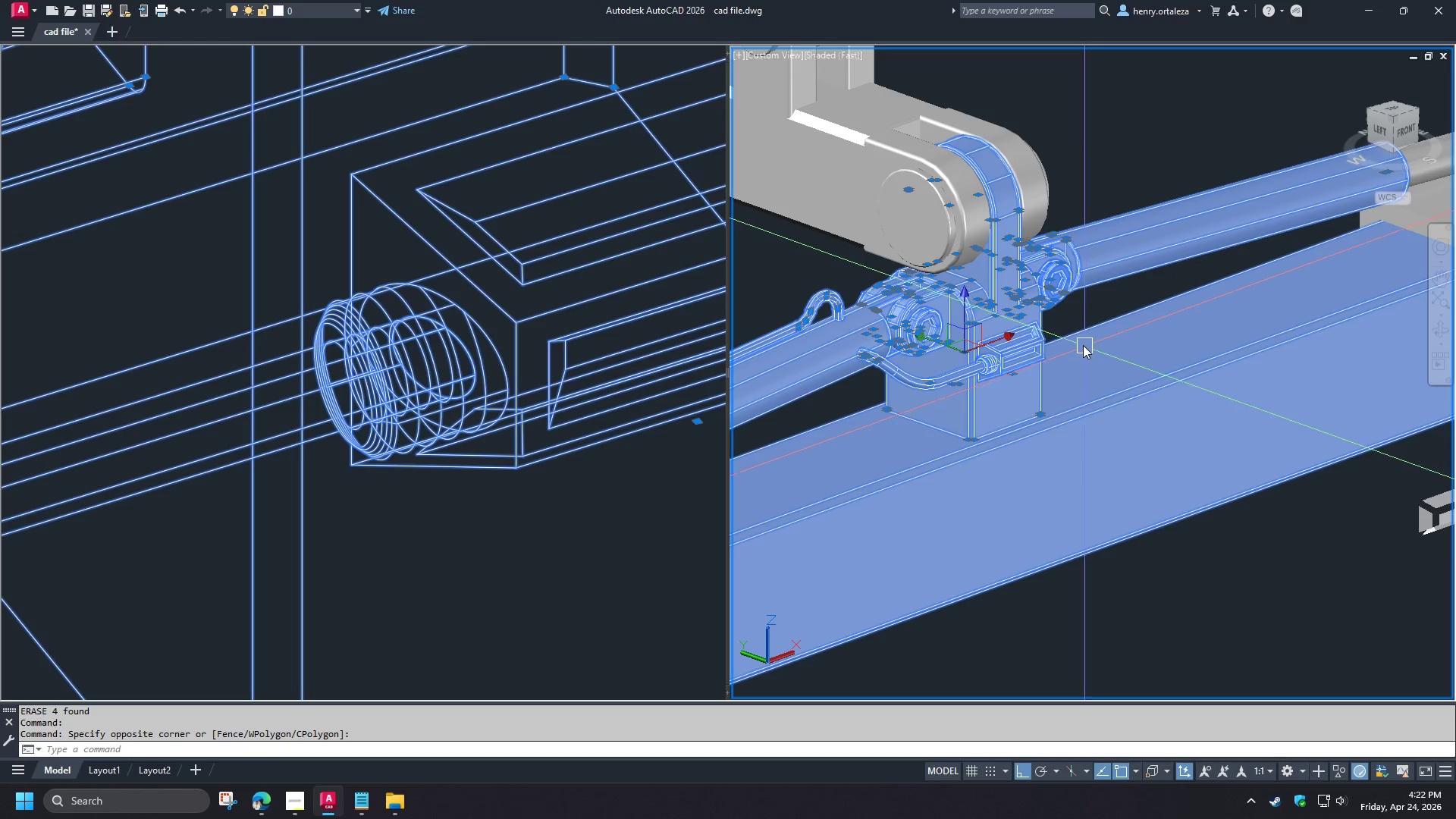 
right_click([1089, 332])
 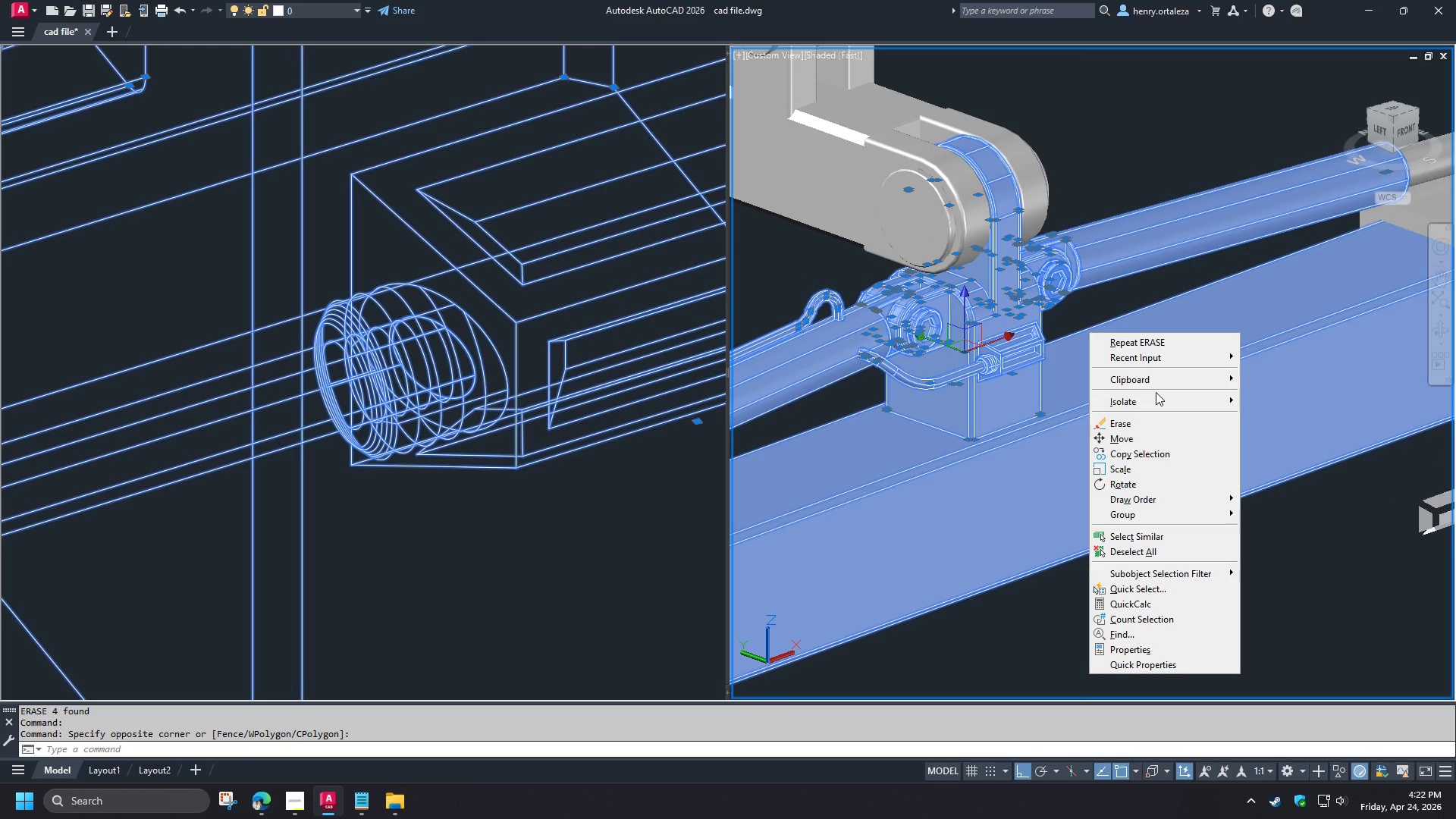 
left_click([1153, 401])
 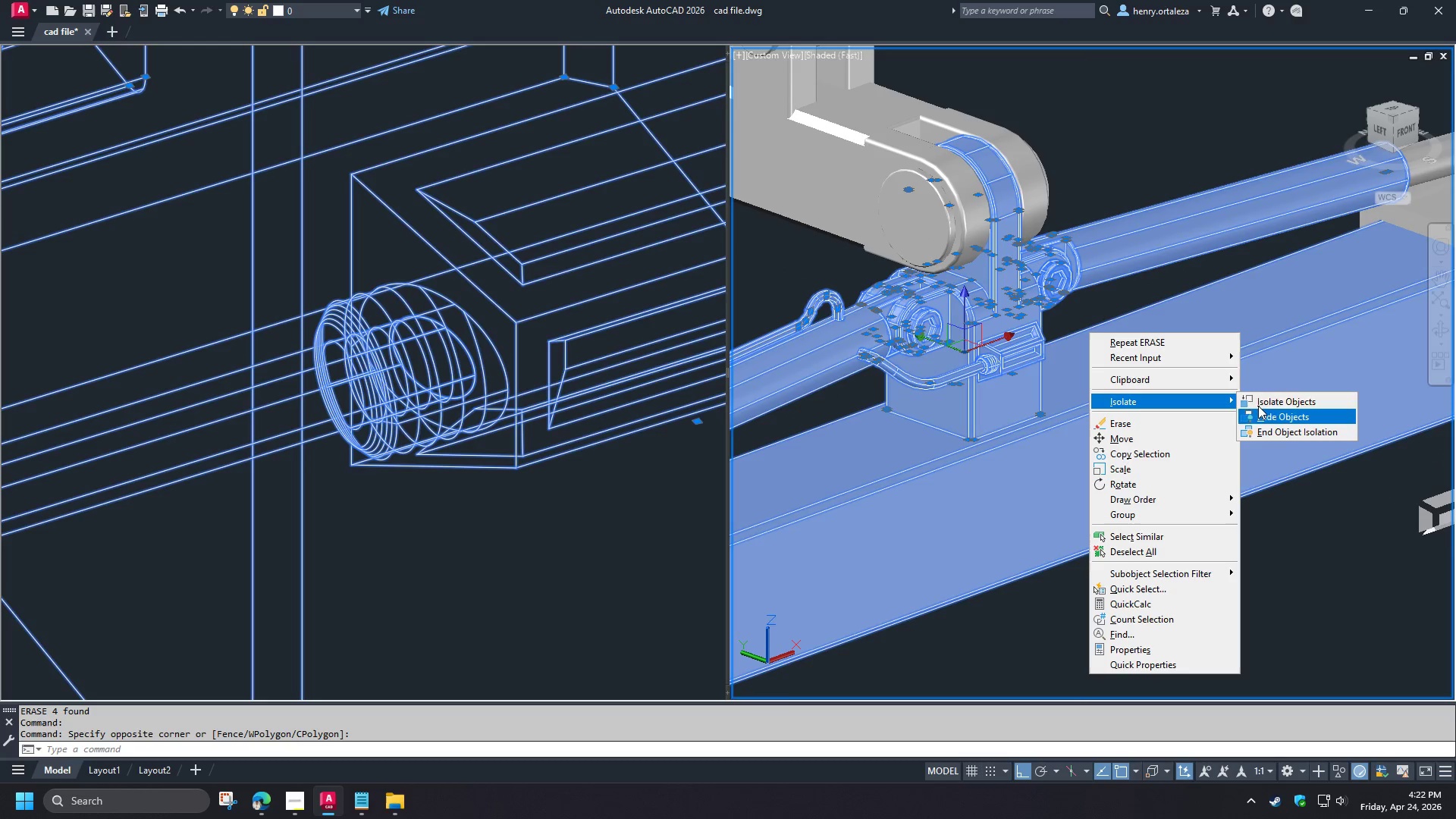 
left_click([1258, 406])
 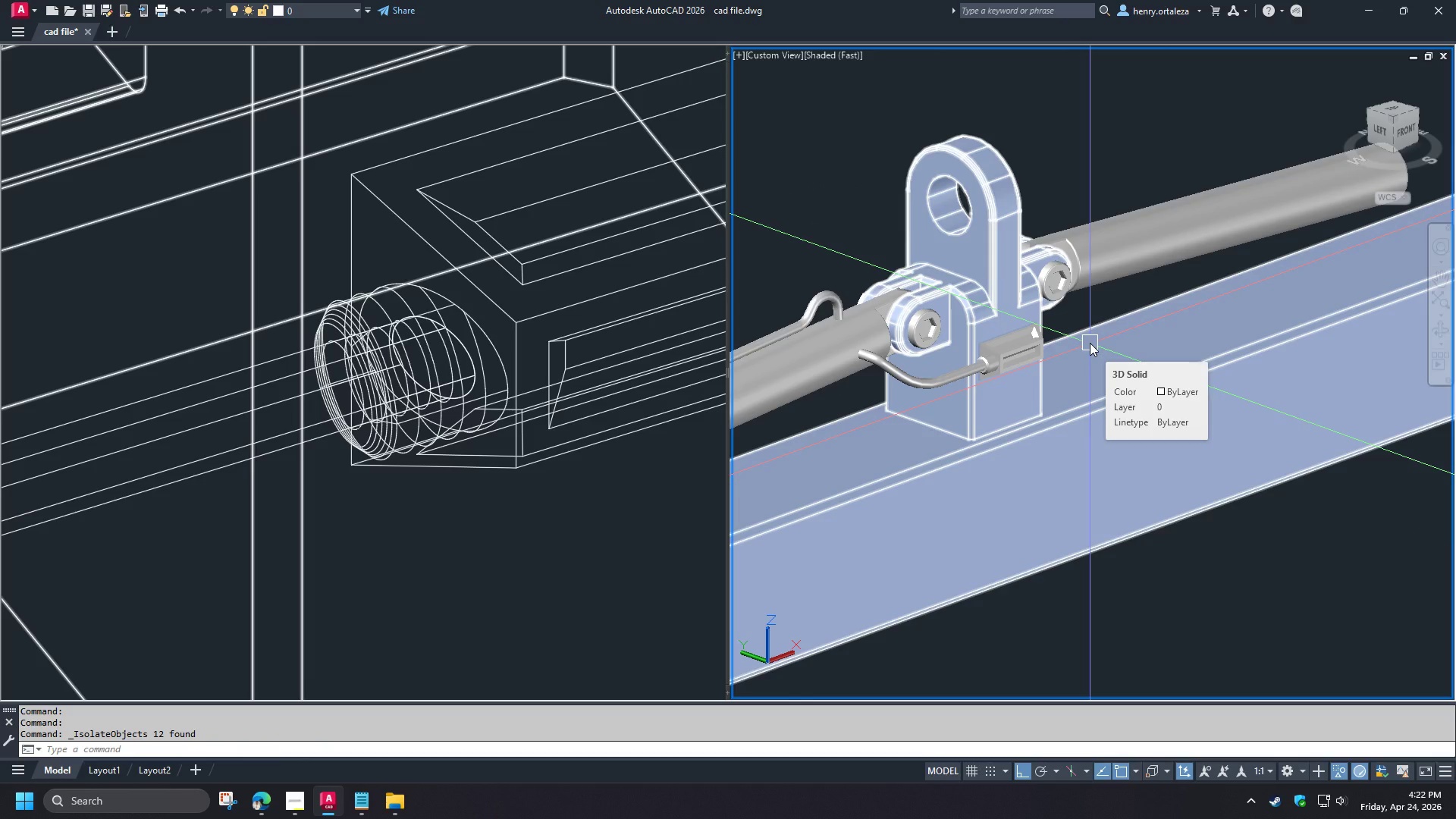 
left_click([405, 606])
 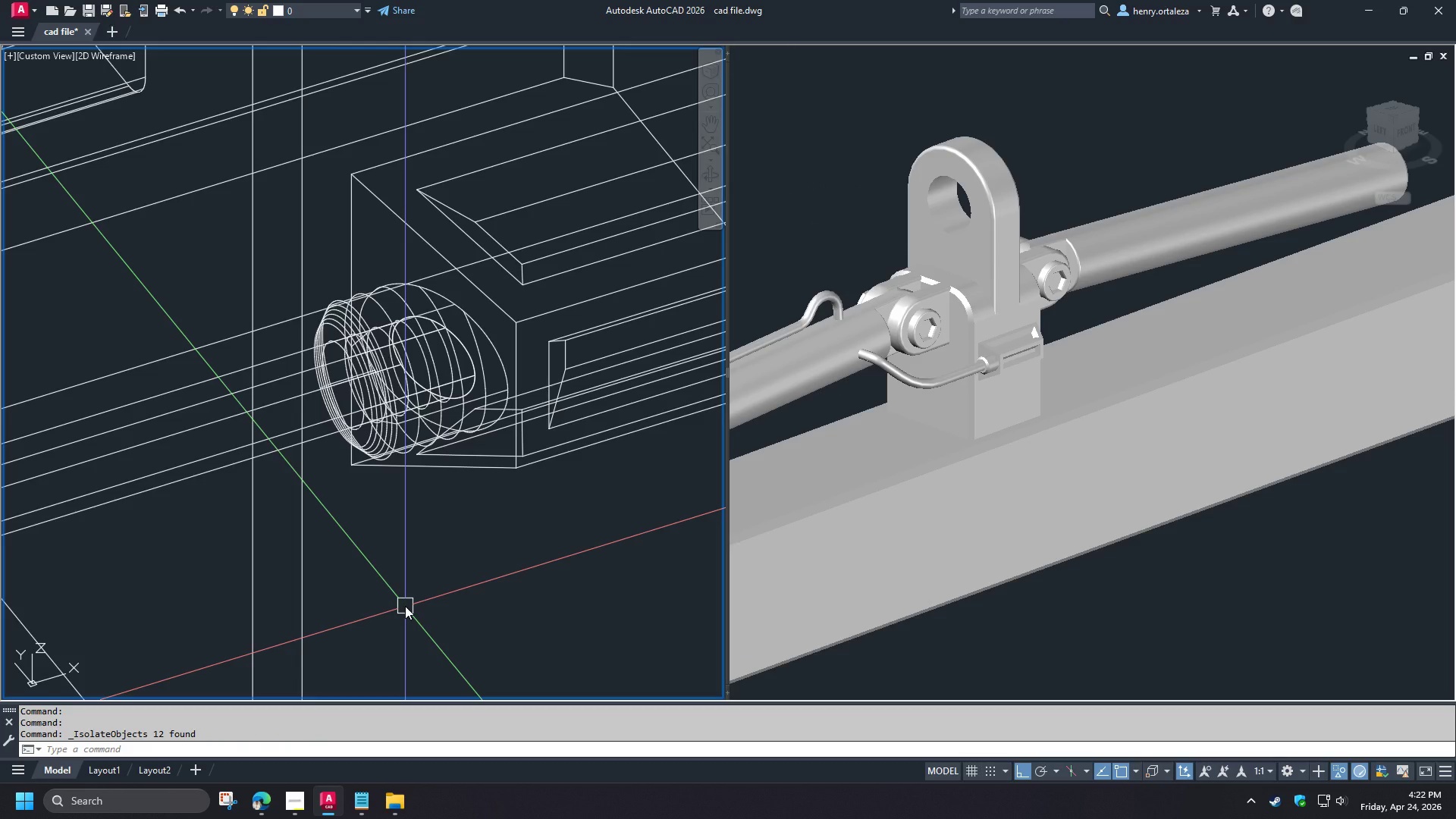 
type(-v fr )
 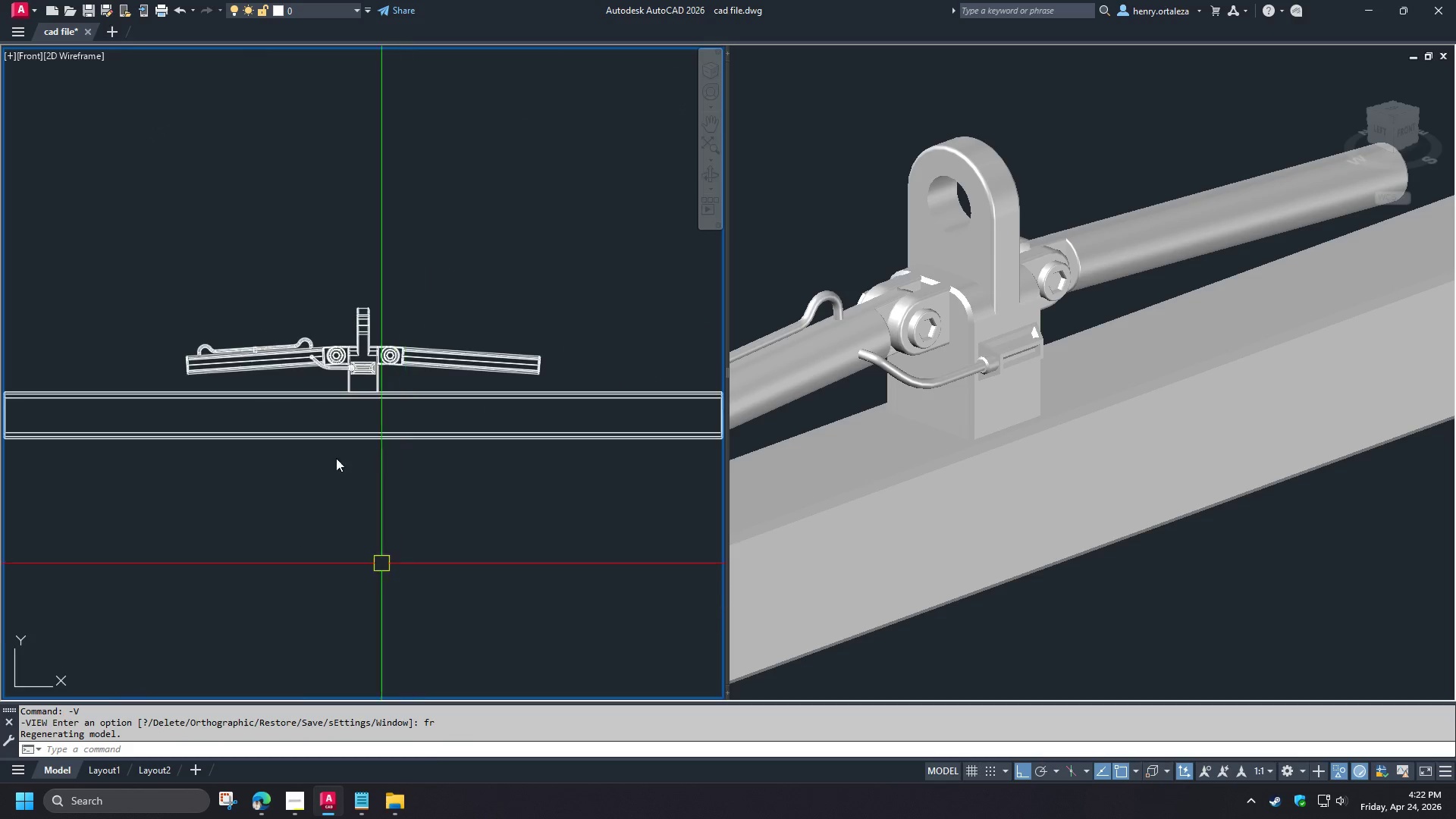 
type(re )
 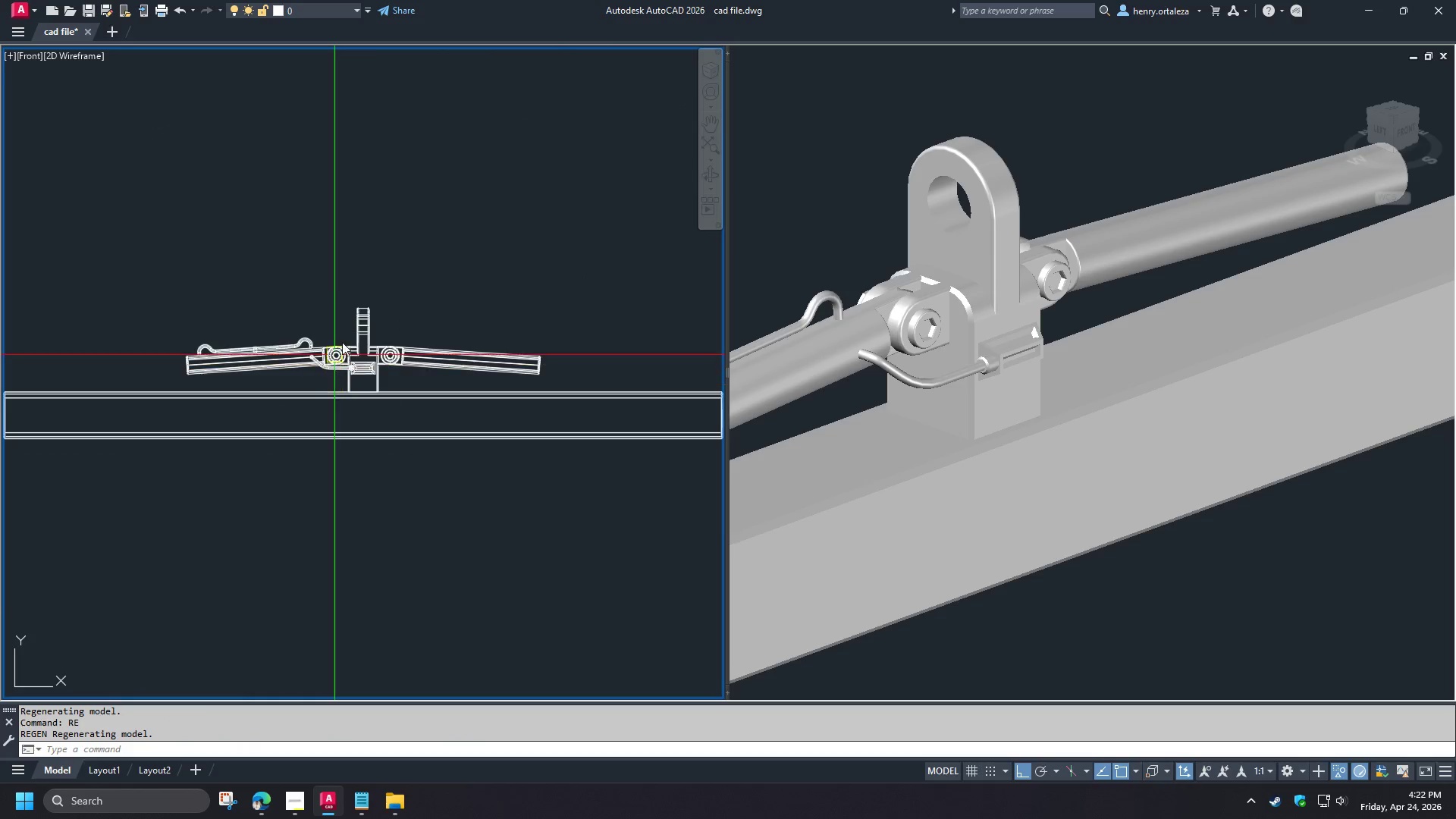 
scroll: coordinate [377, 320], scroll_direction: up, amount: 2.0
 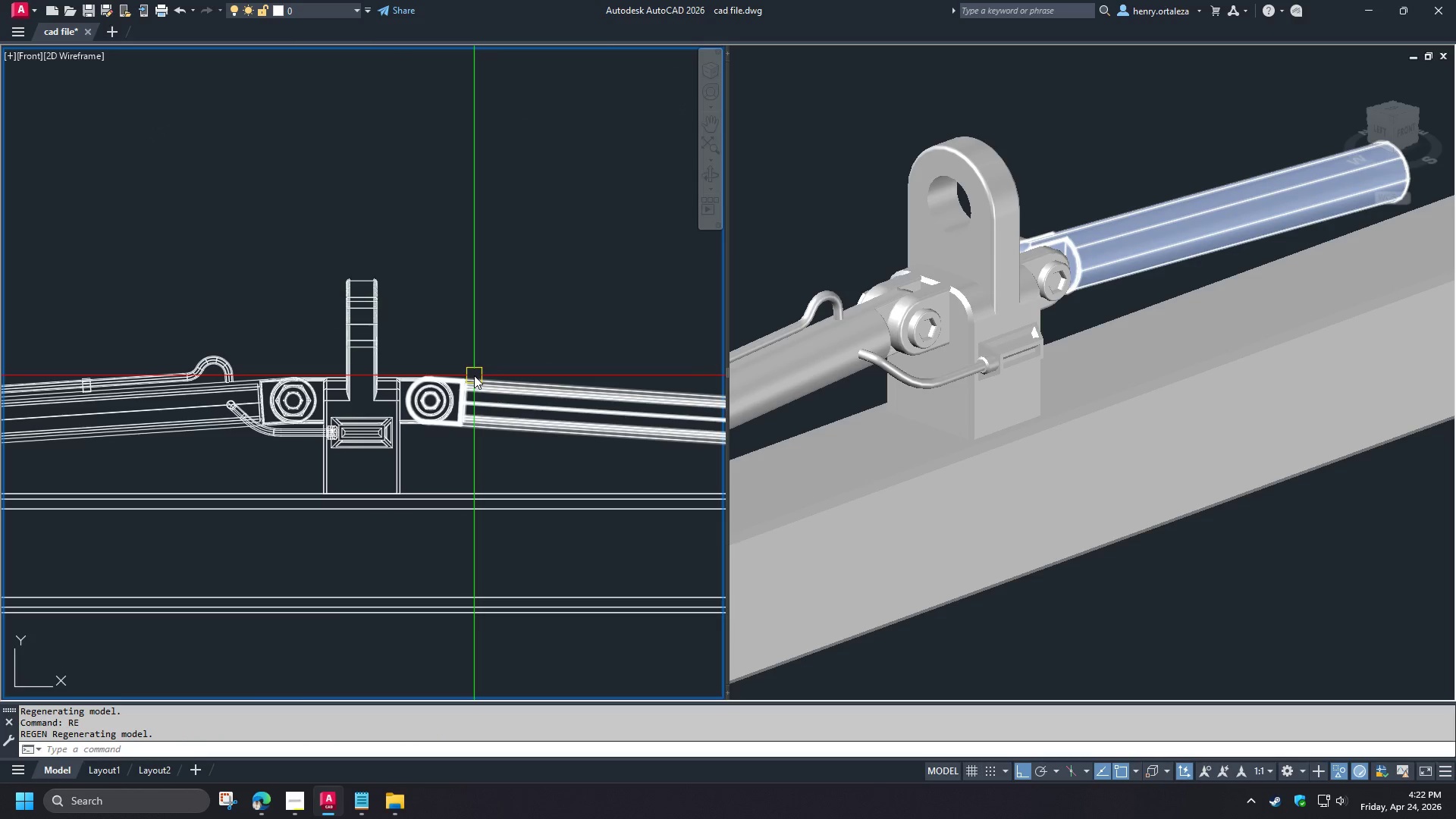 
left_click([474, 375])
 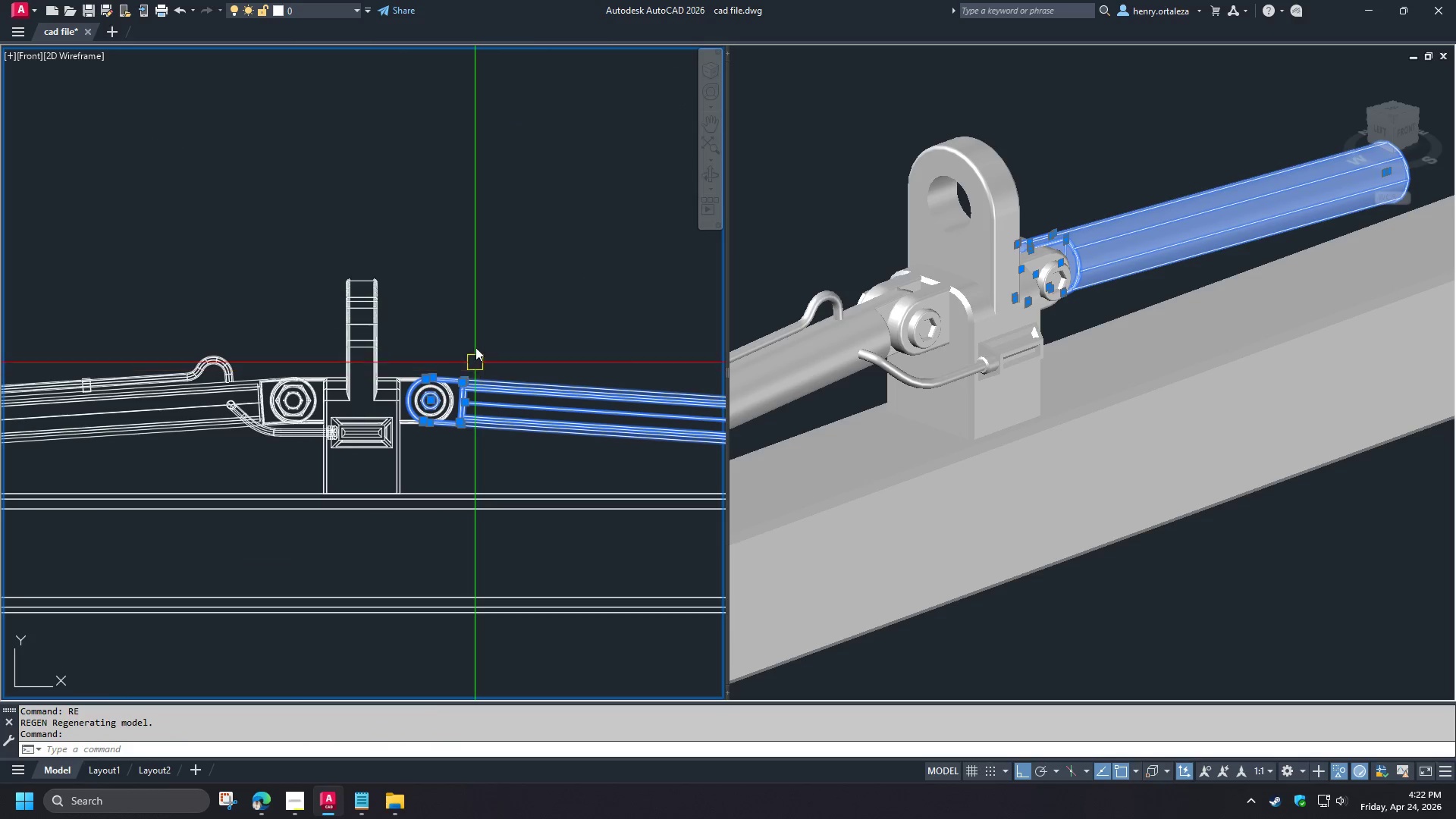 
key(E)
 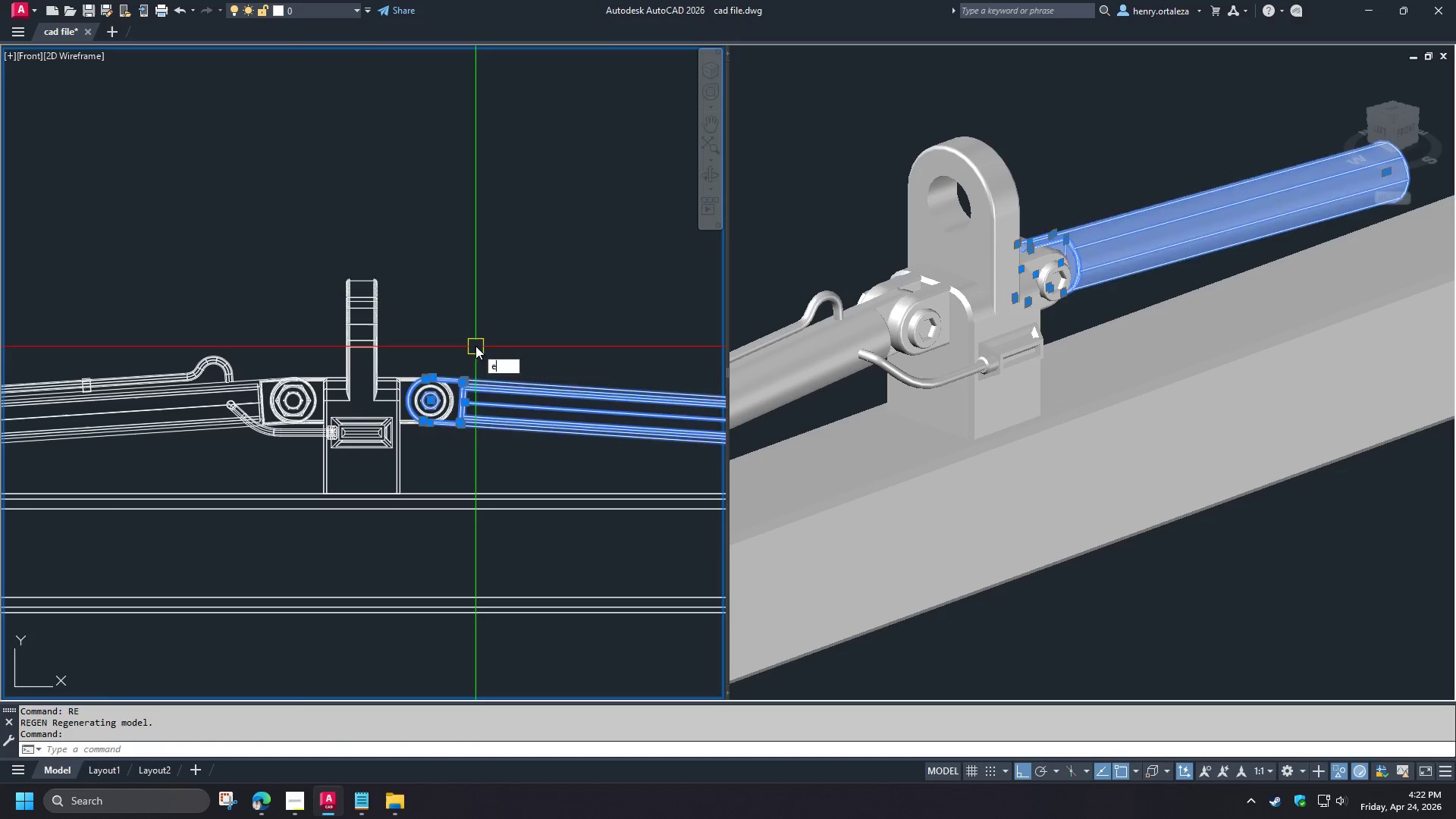 
key(Space)
 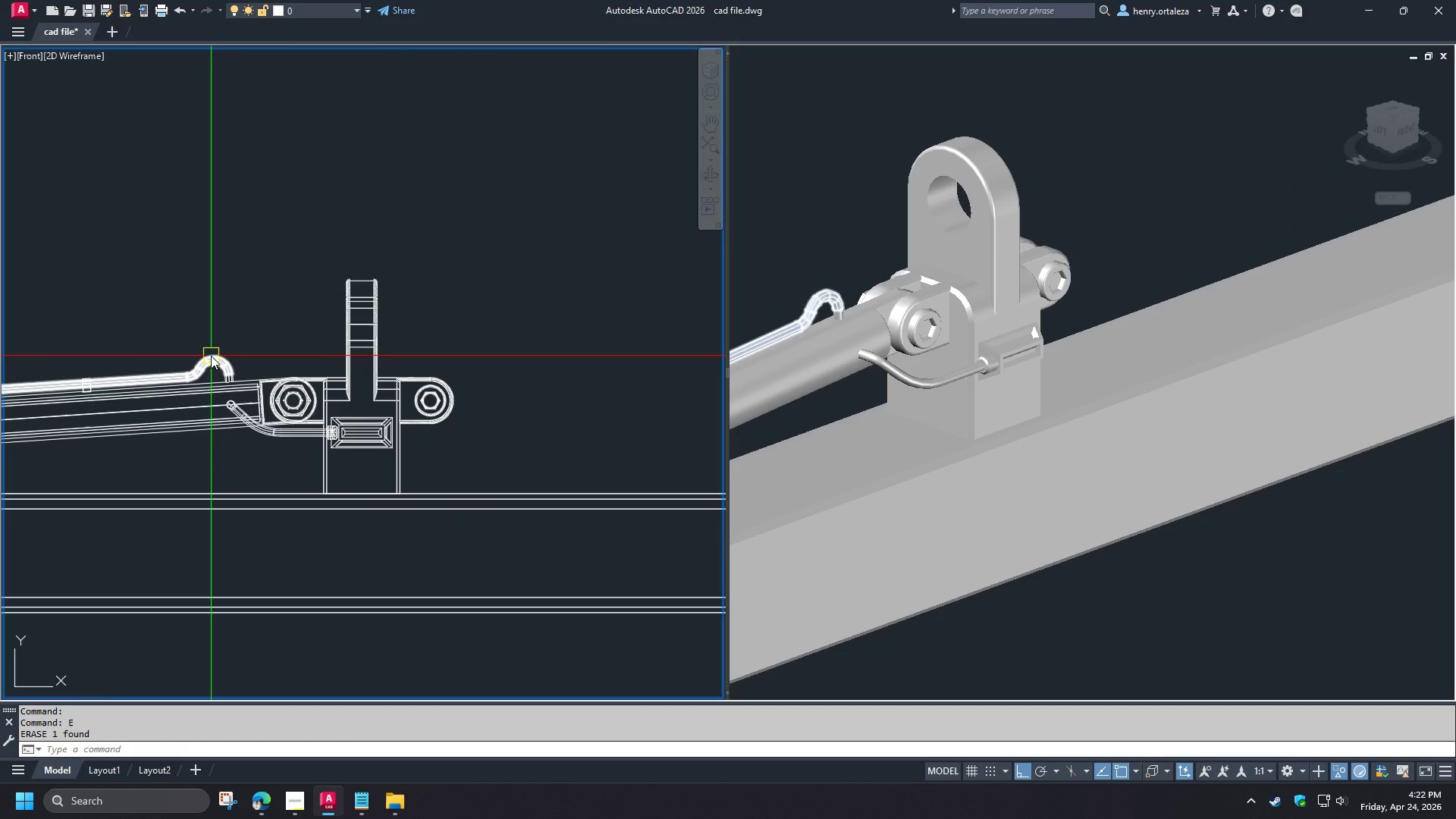 
left_click([211, 356])
 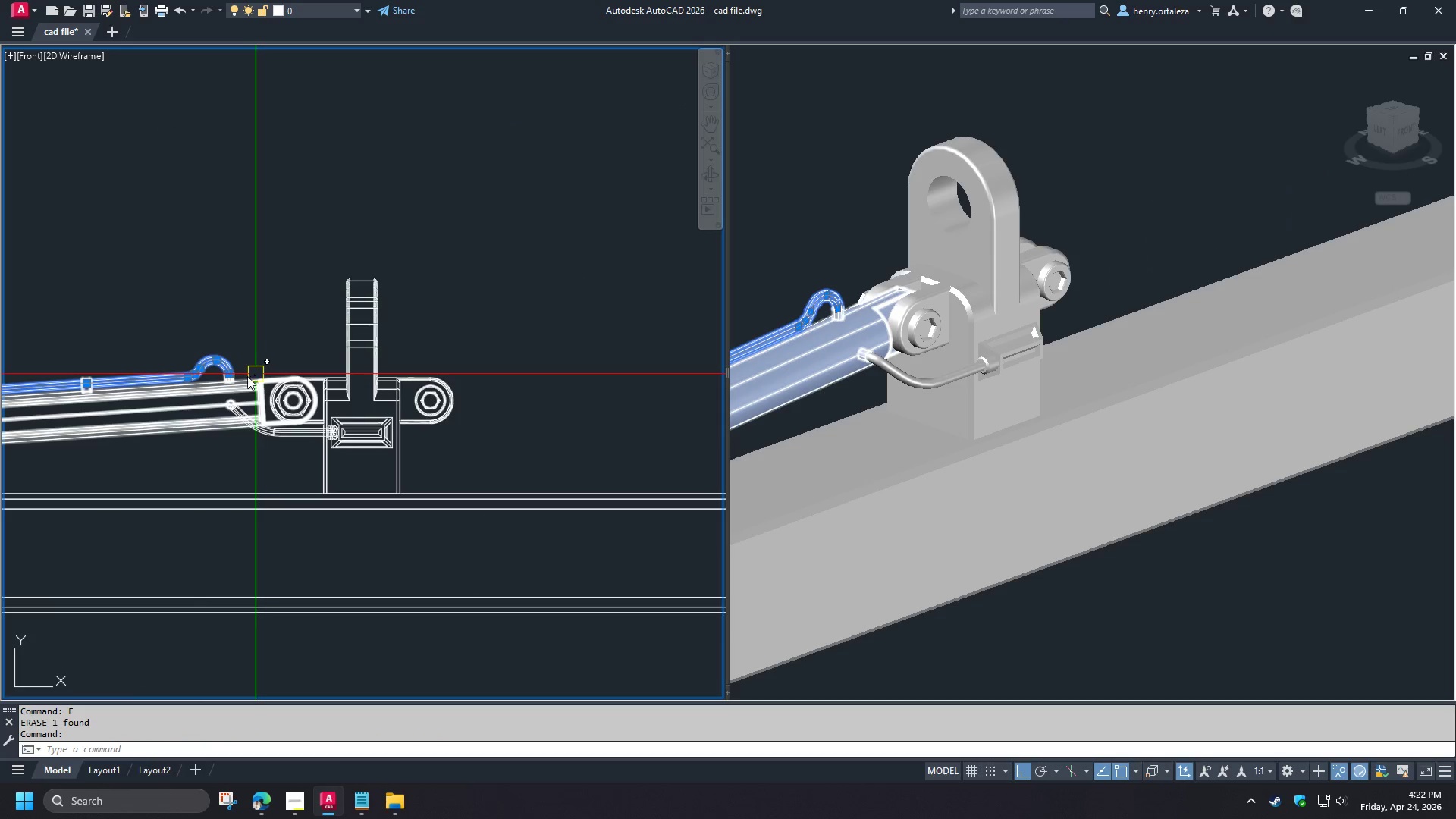 
left_click([247, 376])
 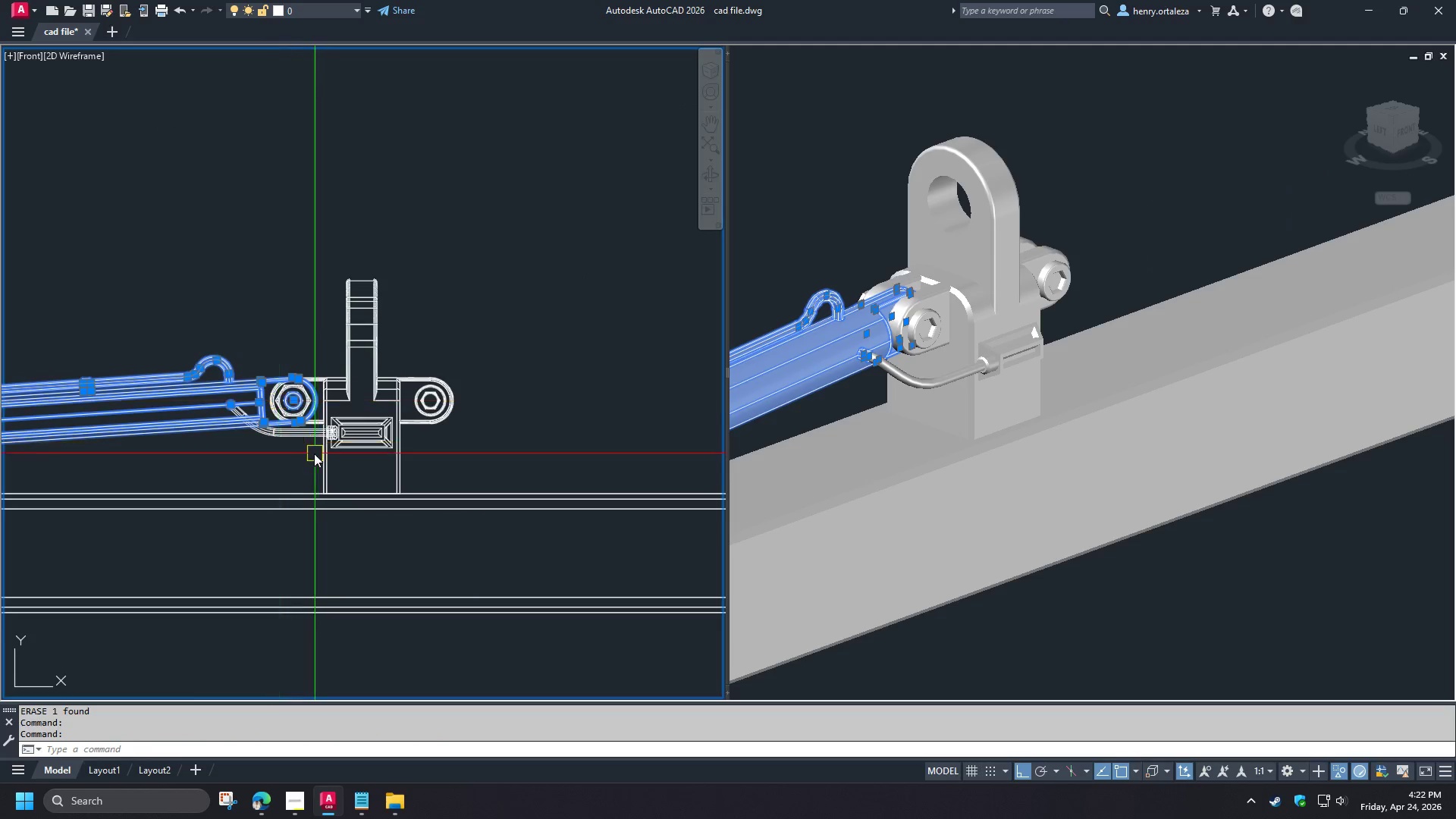 
scroll: coordinate [314, 453], scroll_direction: up, amount: 2.0
 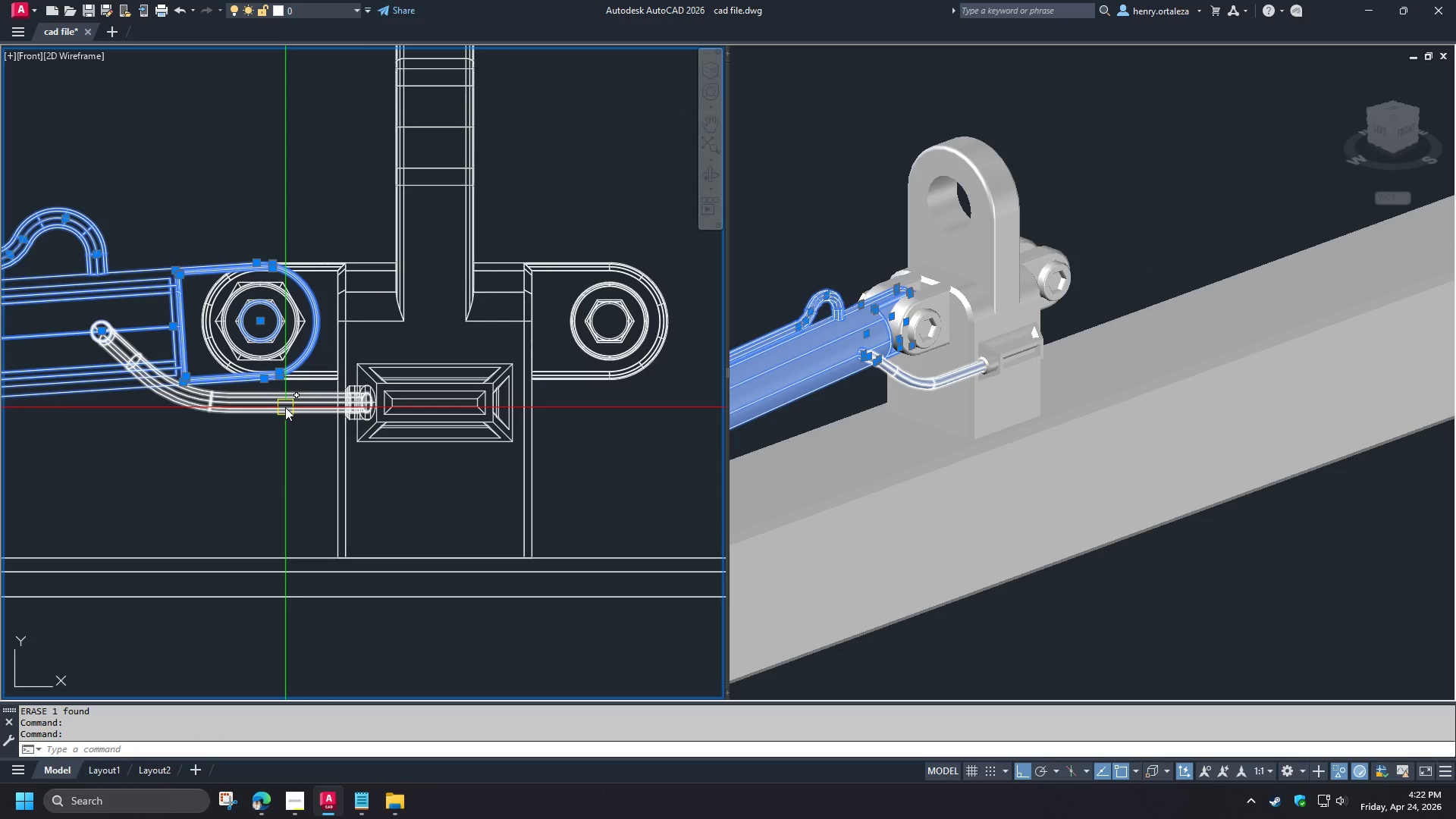 
left_click([285, 407])
 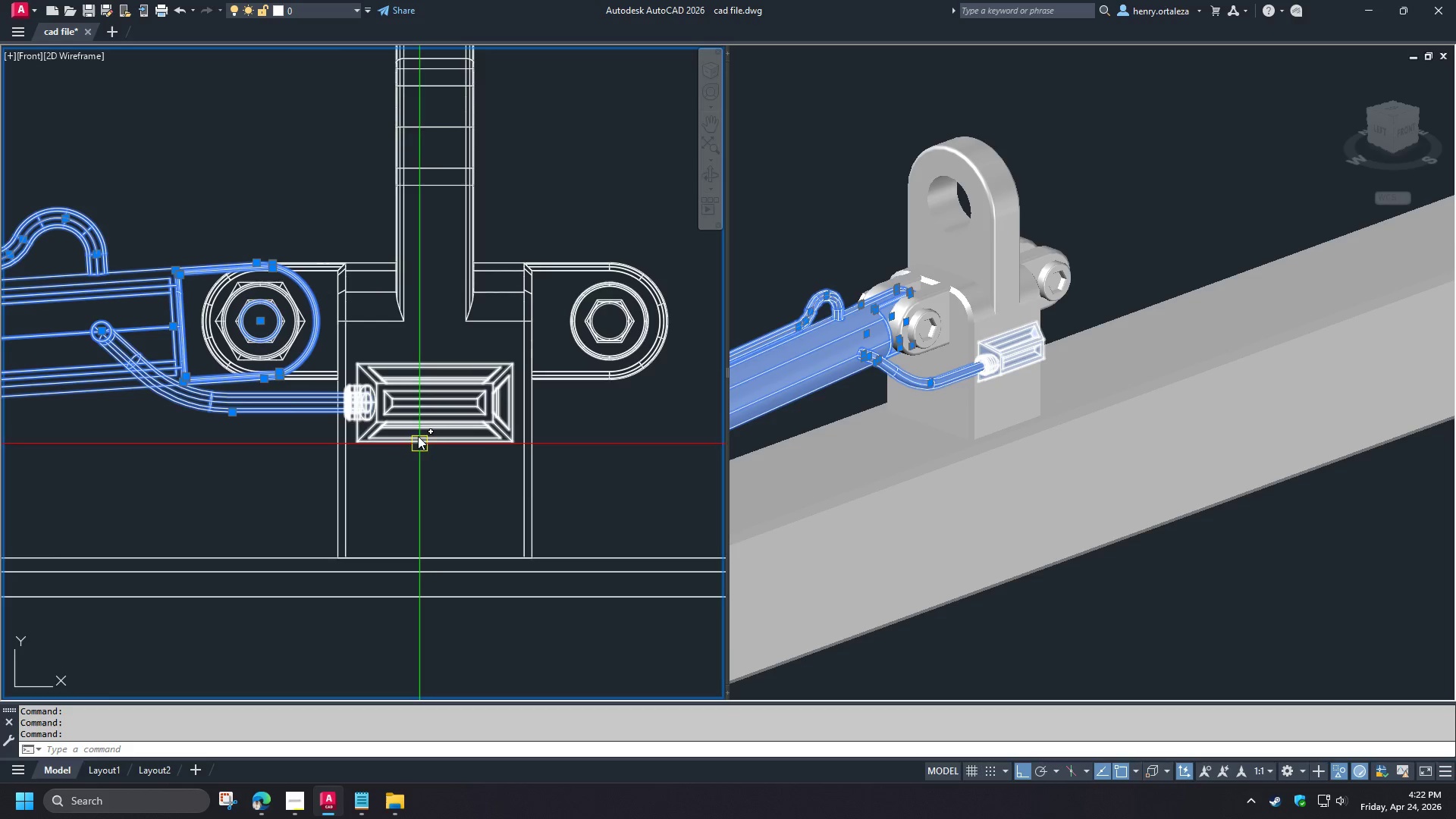 
left_click([417, 435])
 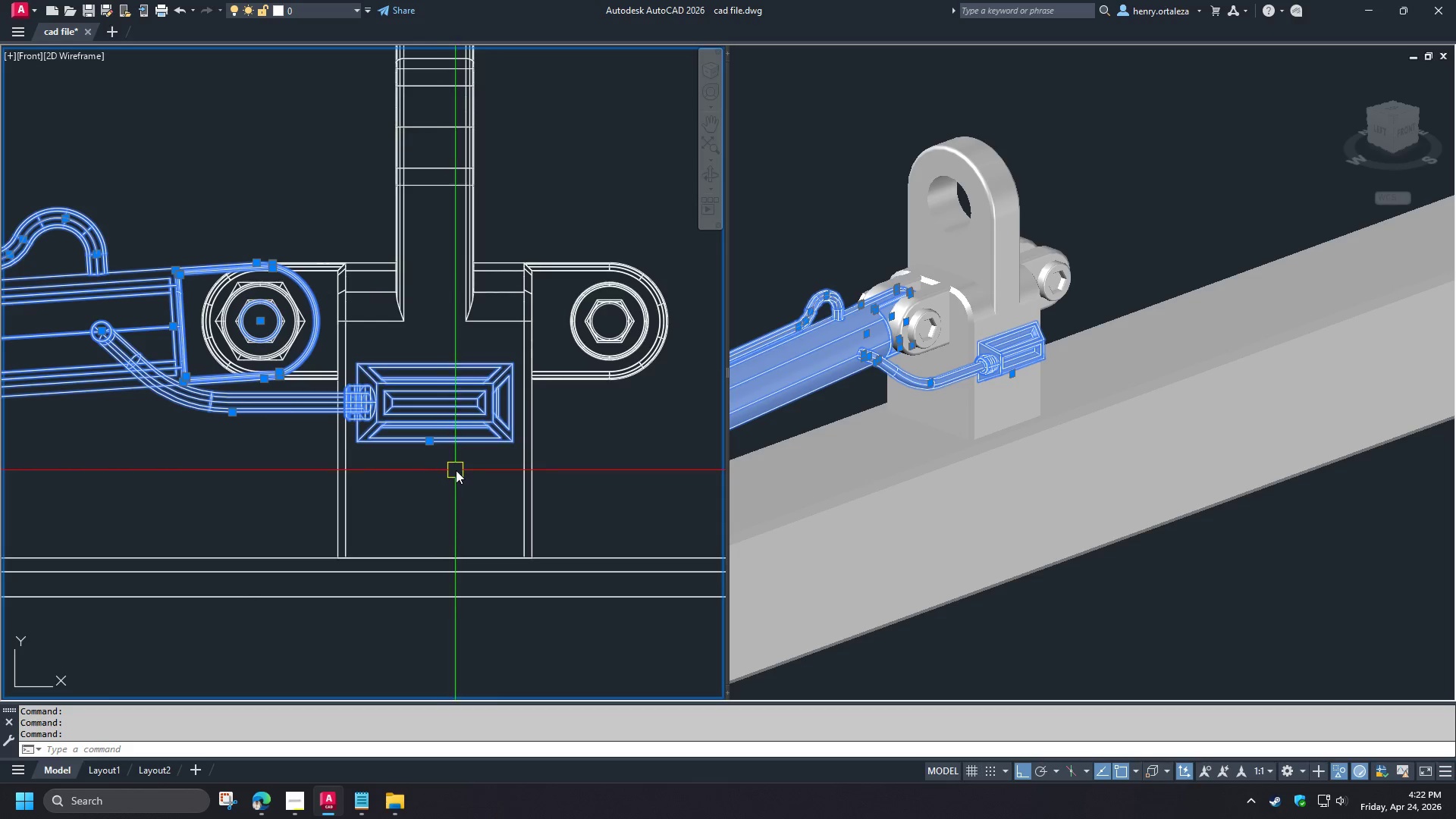 
type(mi )
 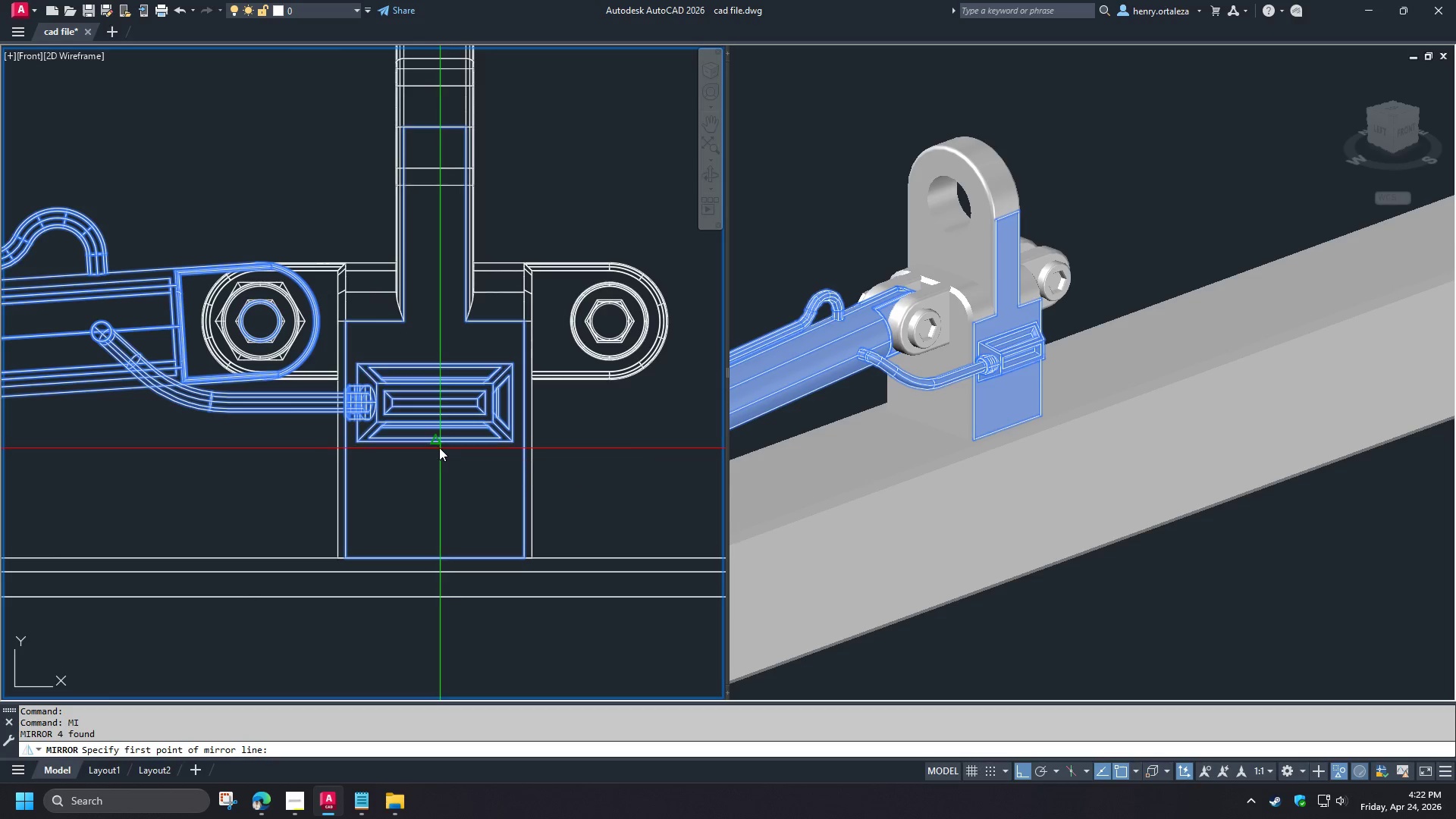 
left_click([439, 447])
 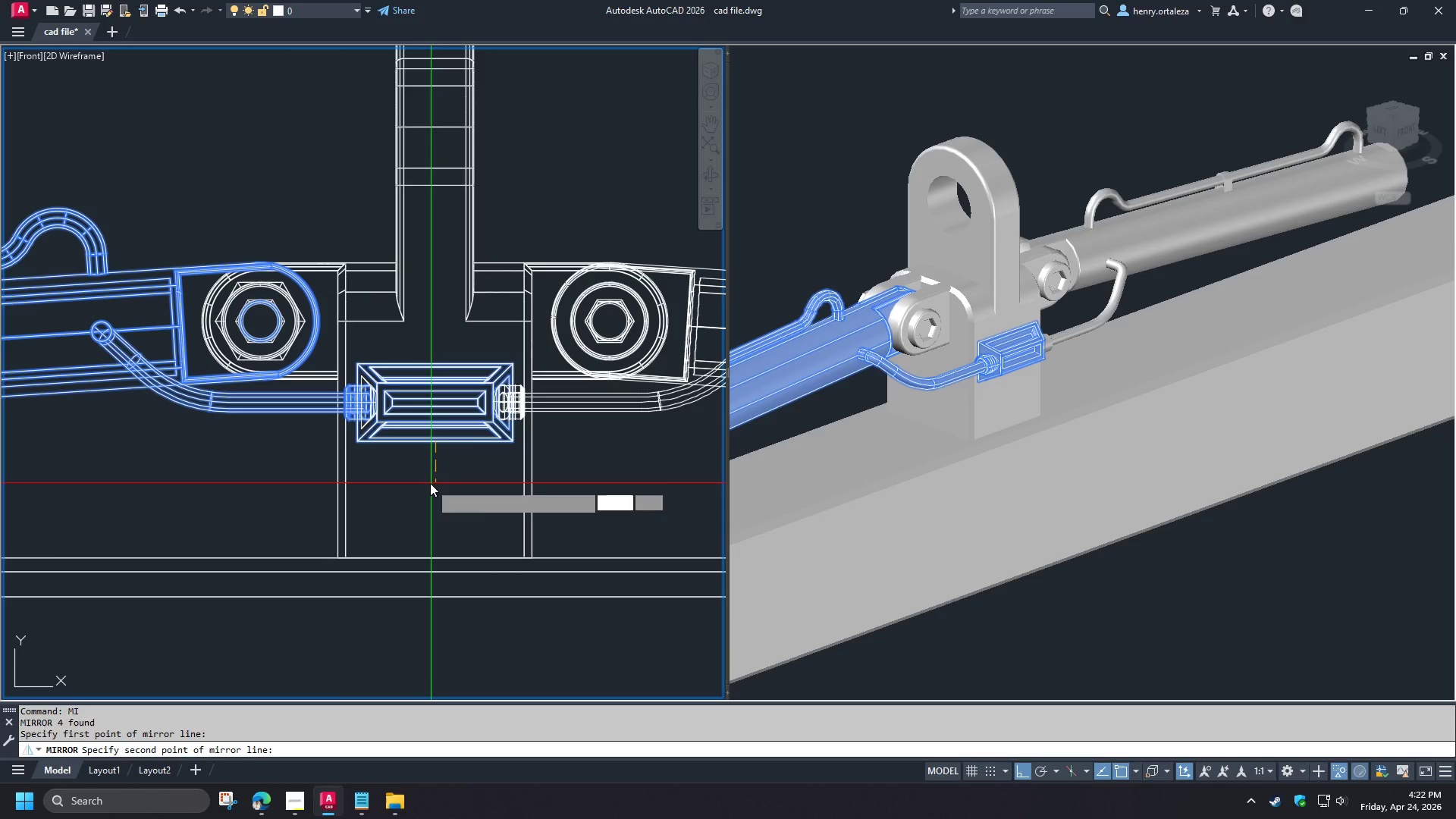 
key(Space)
 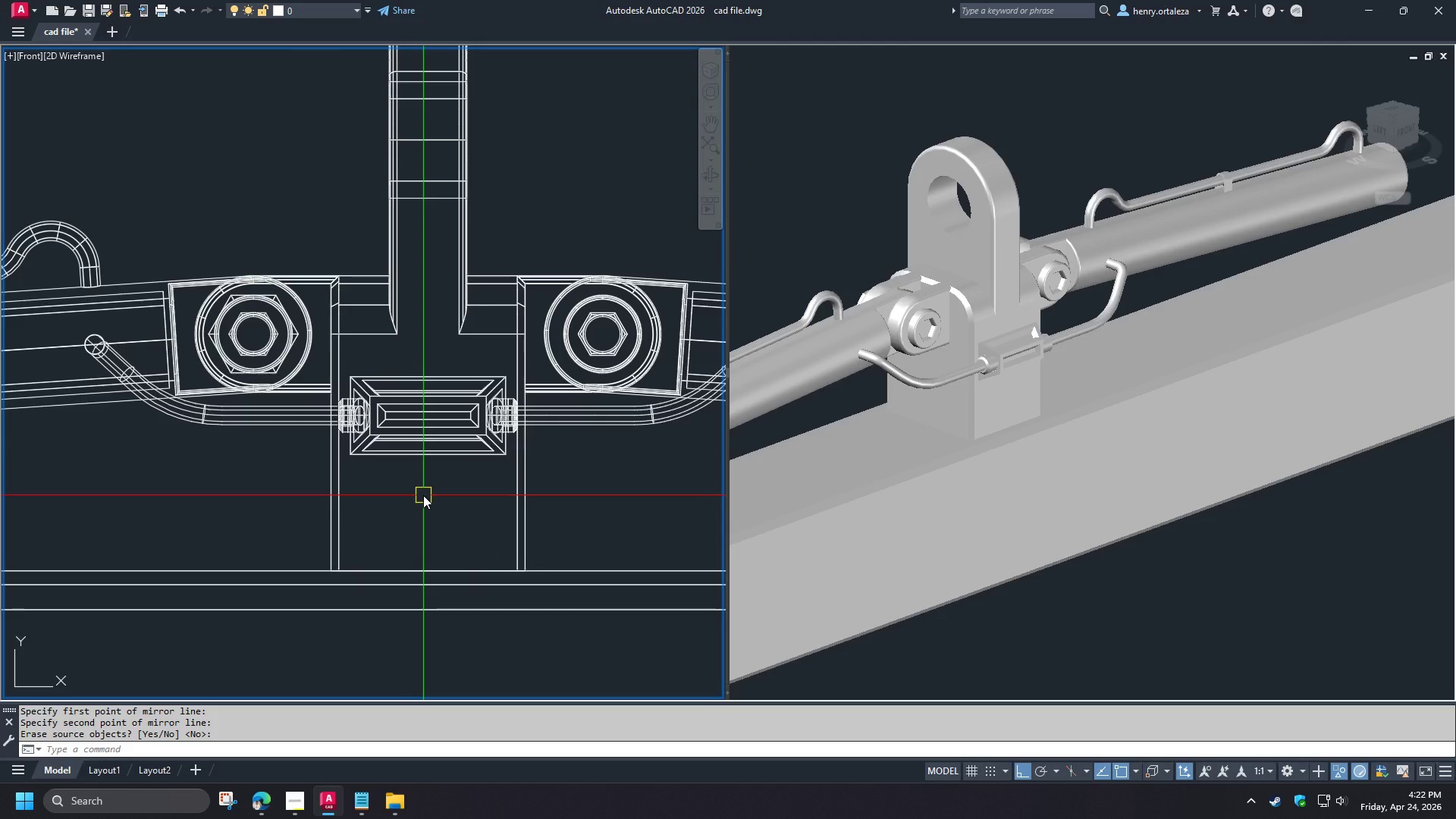 
type(uni )
key(Escape)
 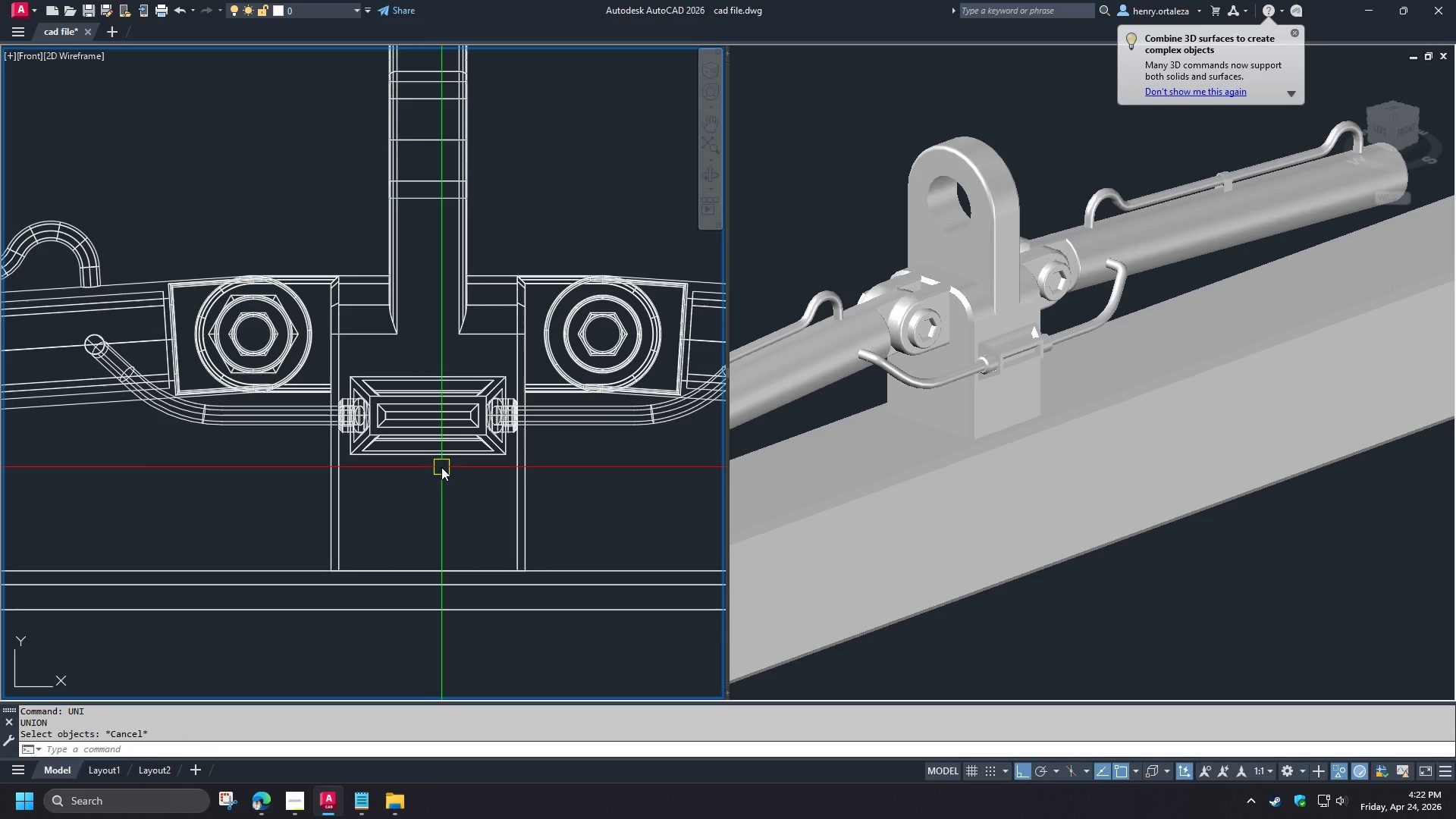 
type(uni )
 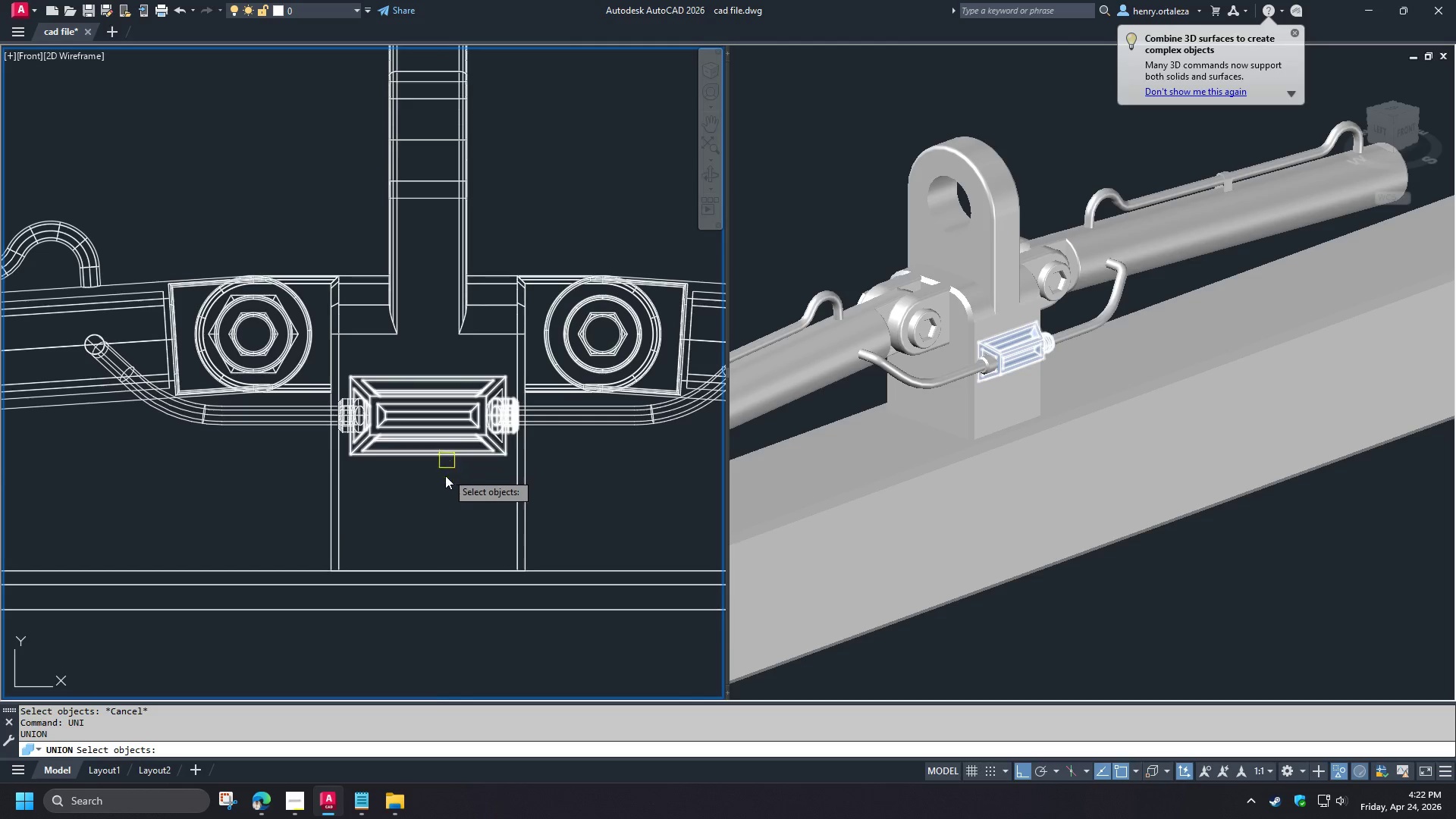 
left_click([445, 477])
 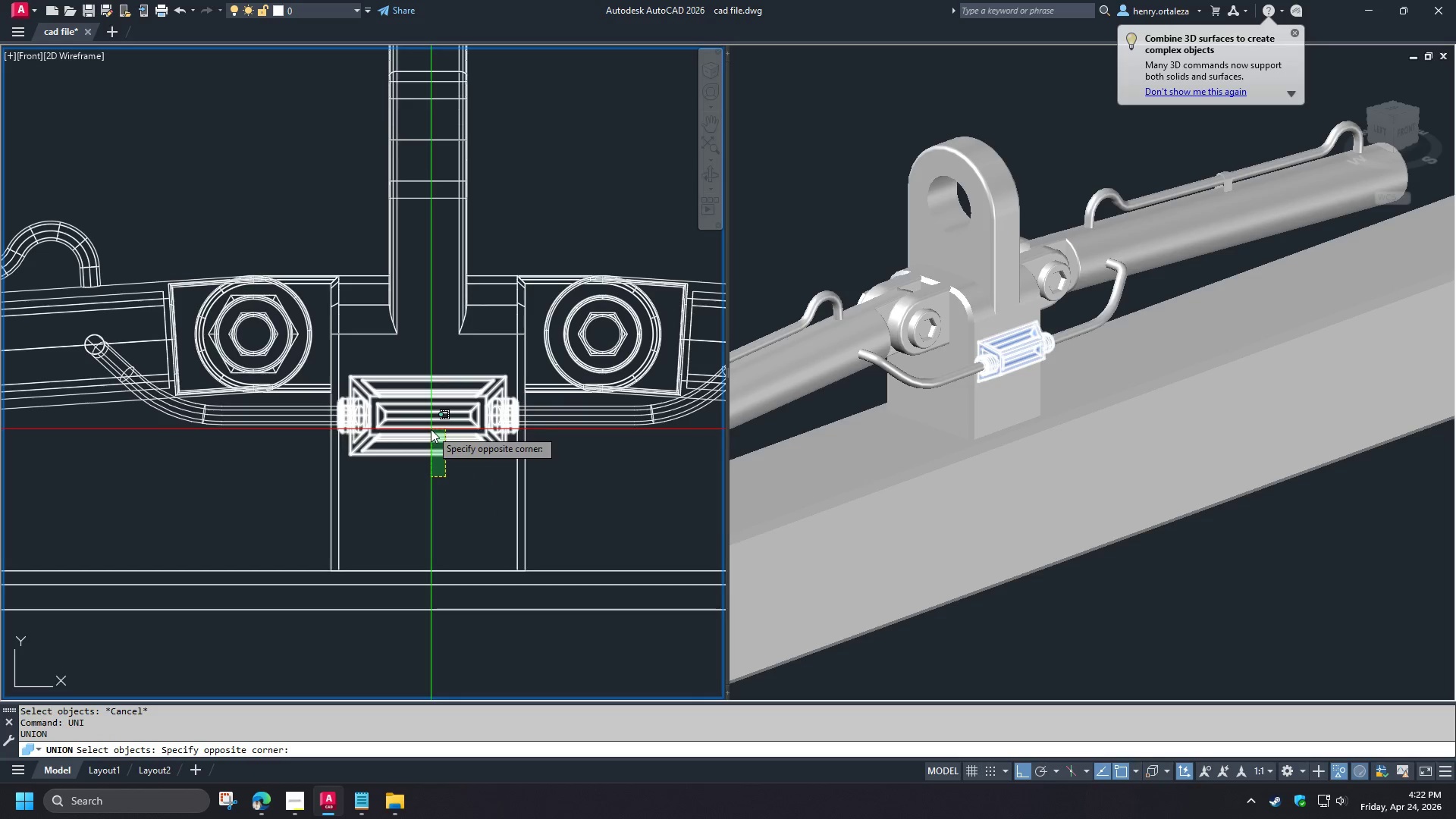 
left_click([431, 429])
 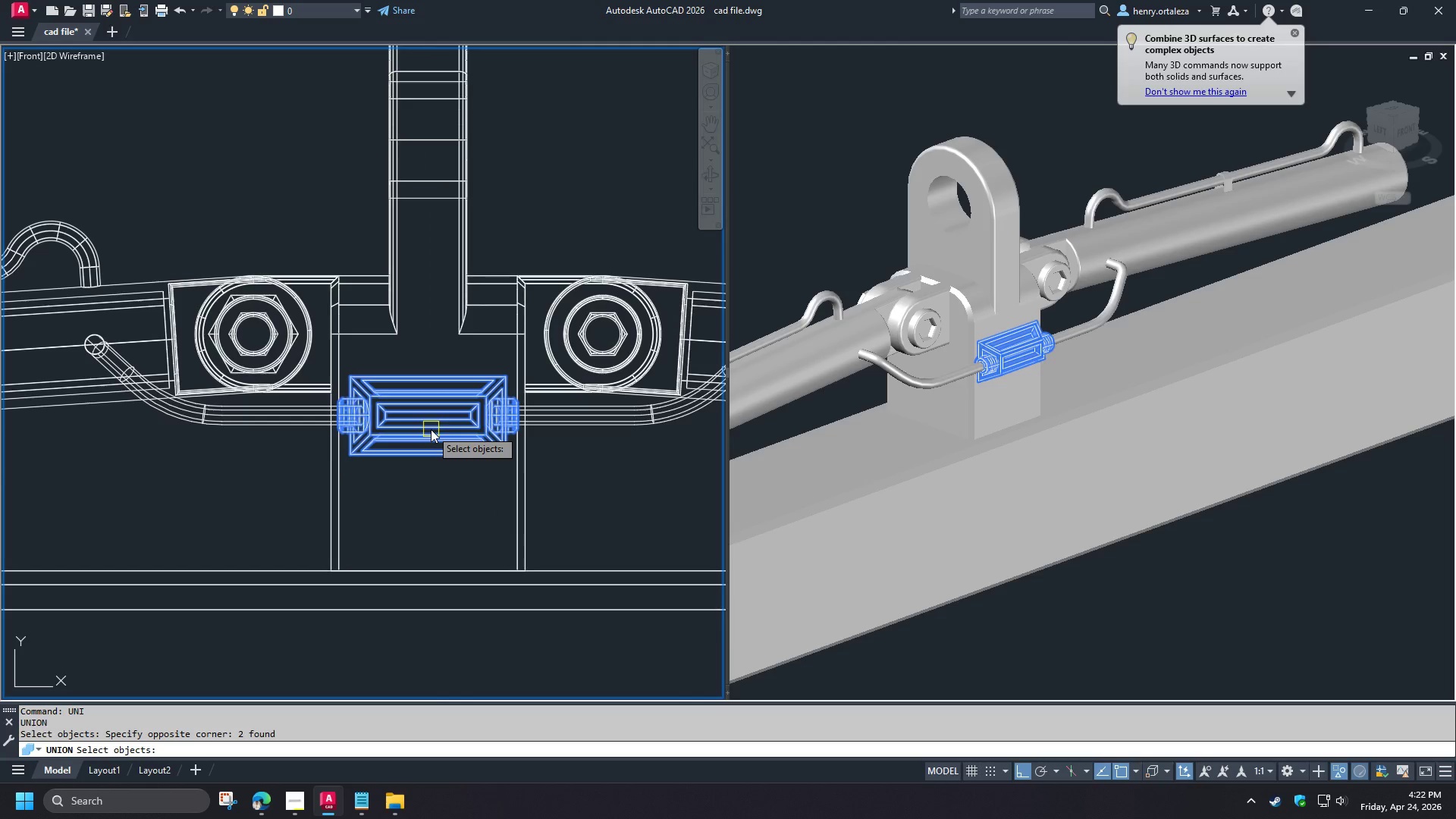 
key(Space)
 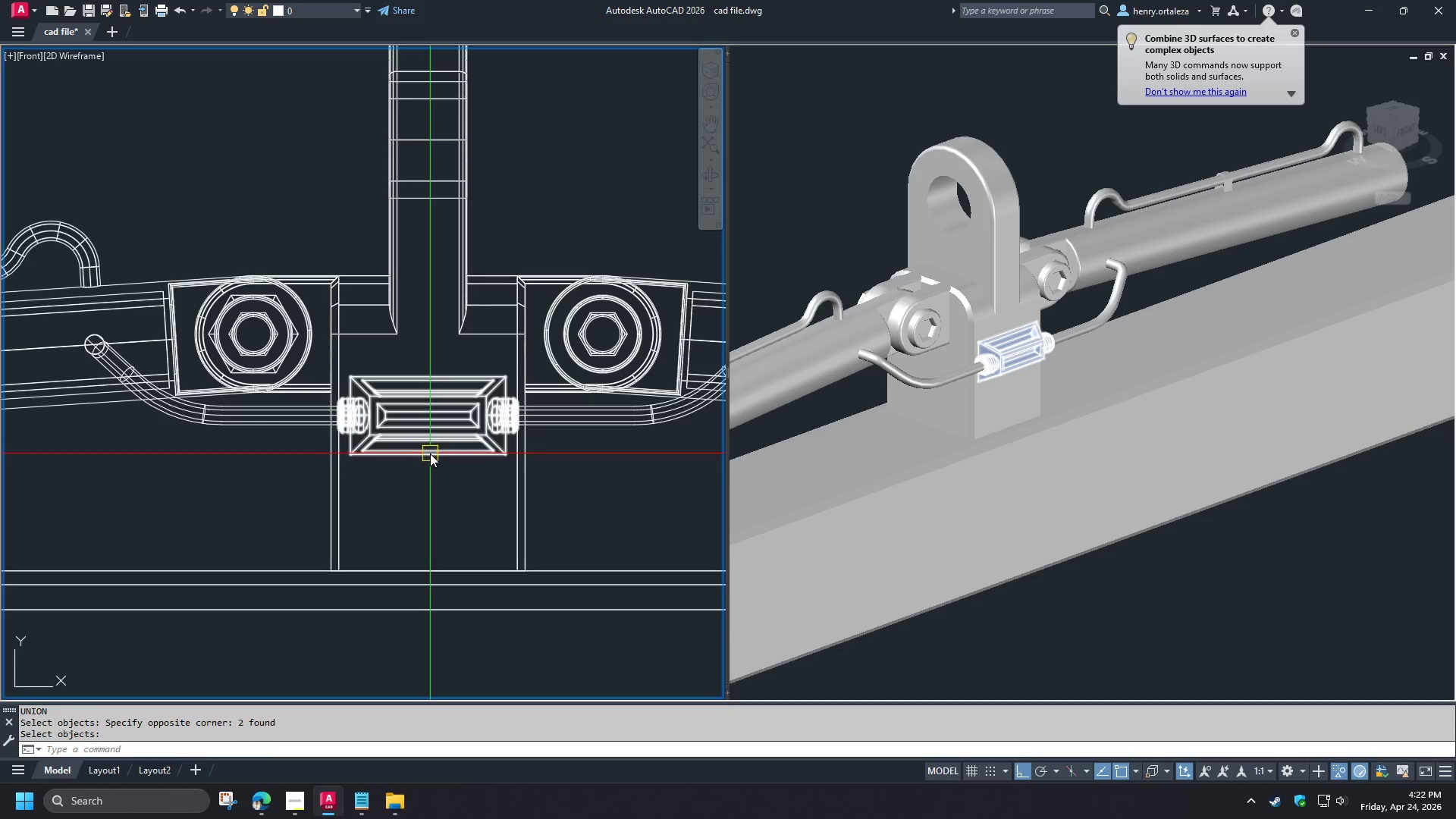 
scroll: coordinate [445, 473], scroll_direction: down, amount: 4.0
 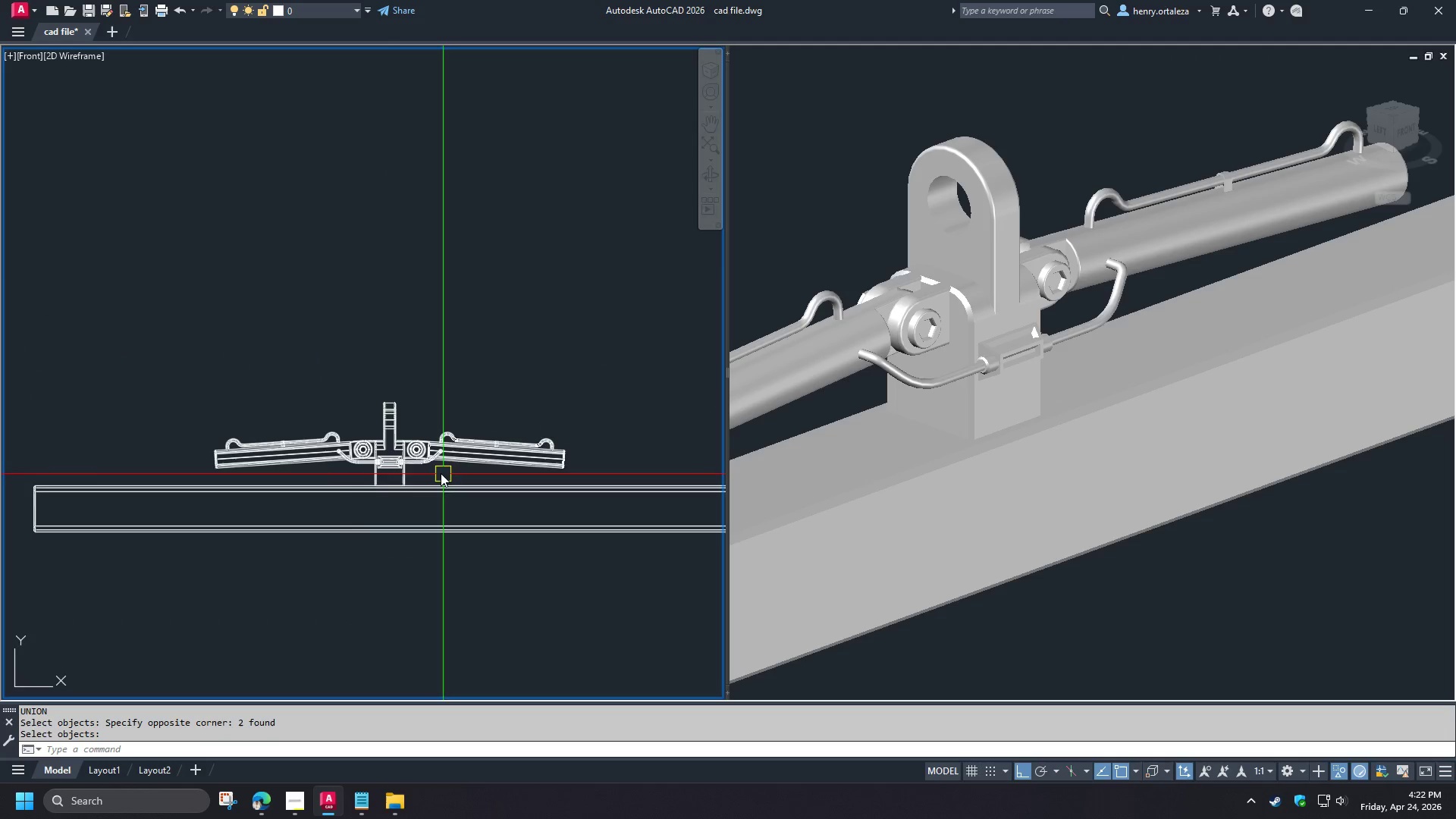 
scroll: coordinate [424, 469], scroll_direction: up, amount: 1.0
 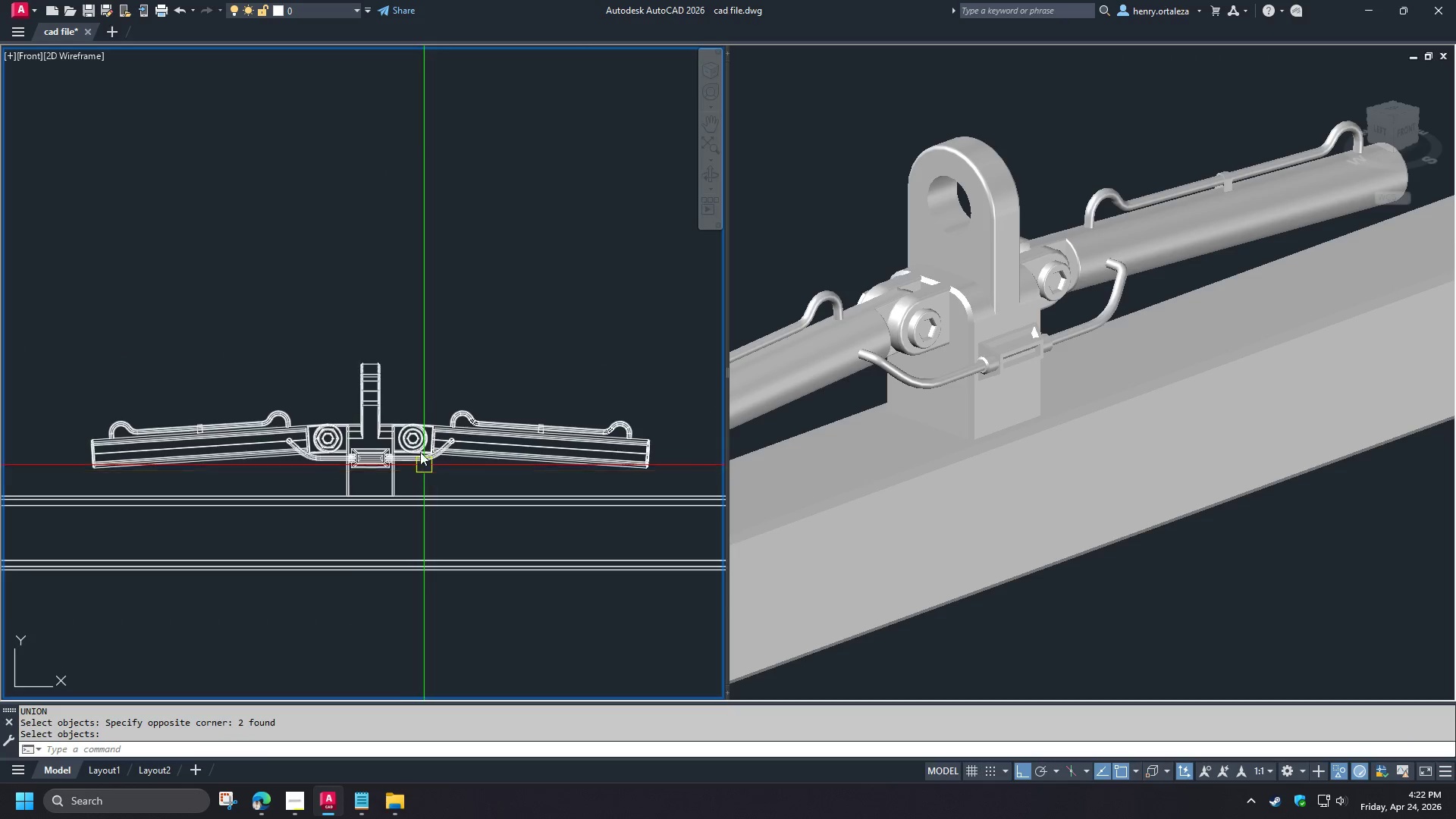 
right_click([419, 369])
 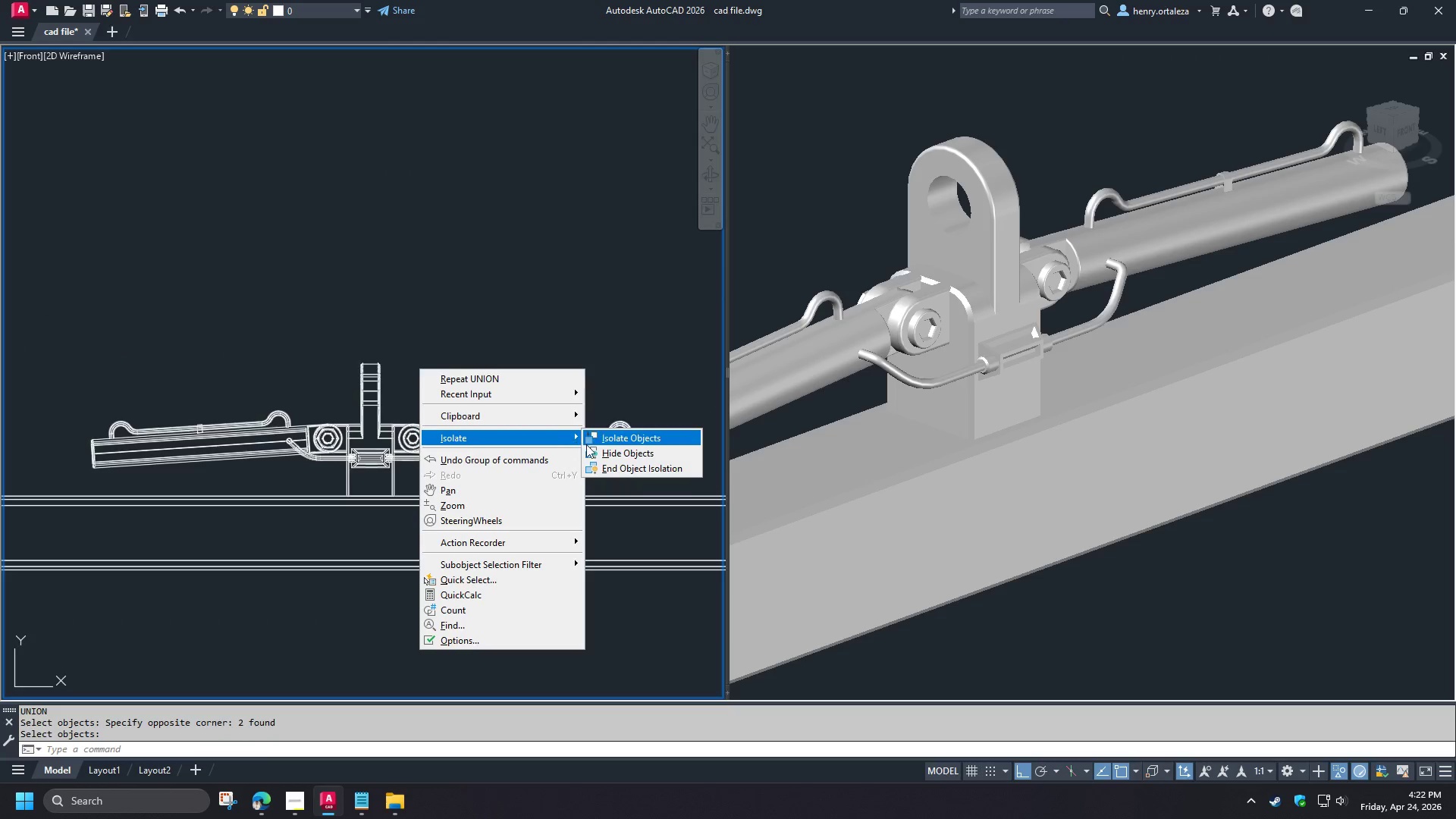 
left_click([602, 463])
 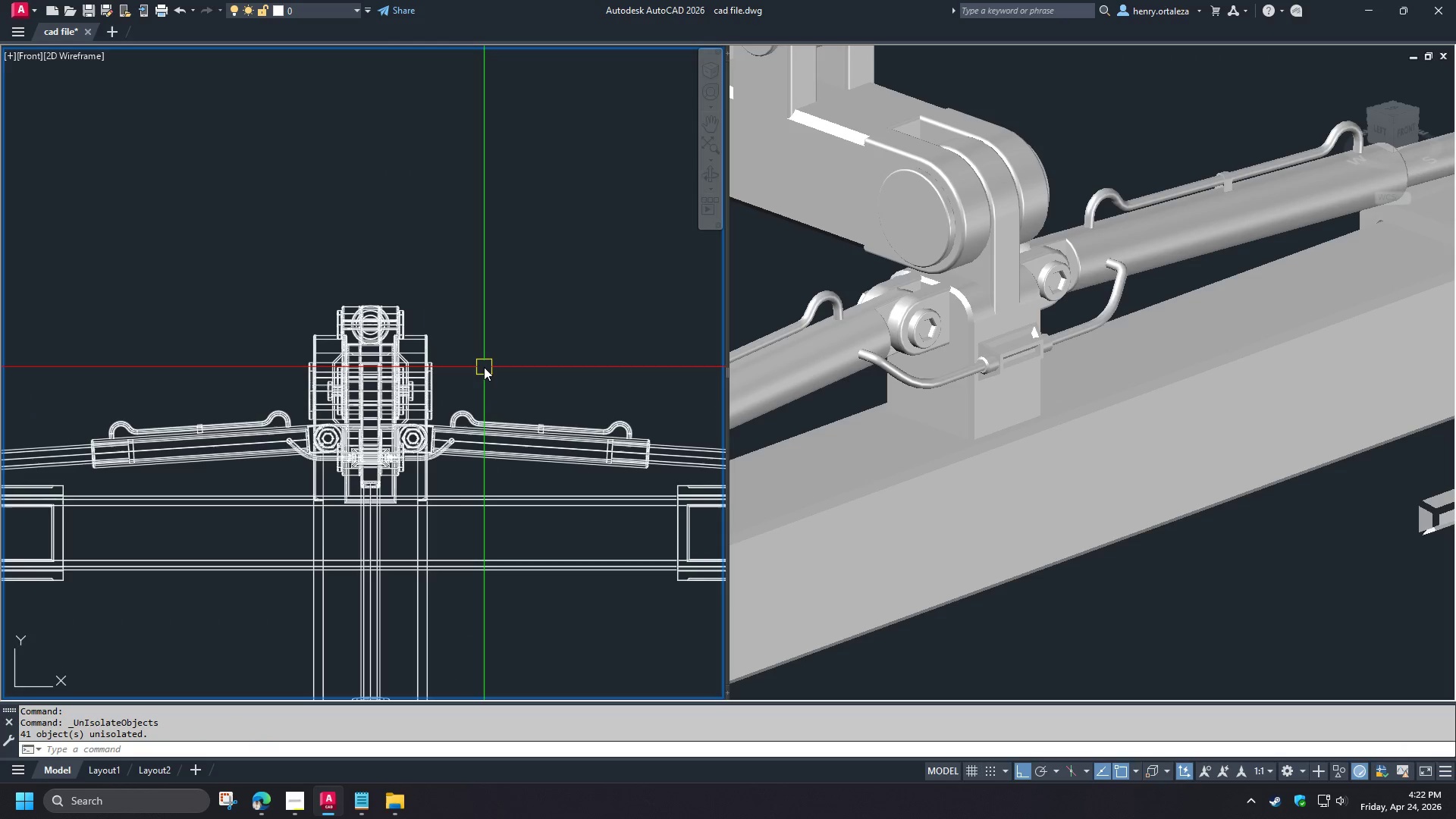 
type(re )
 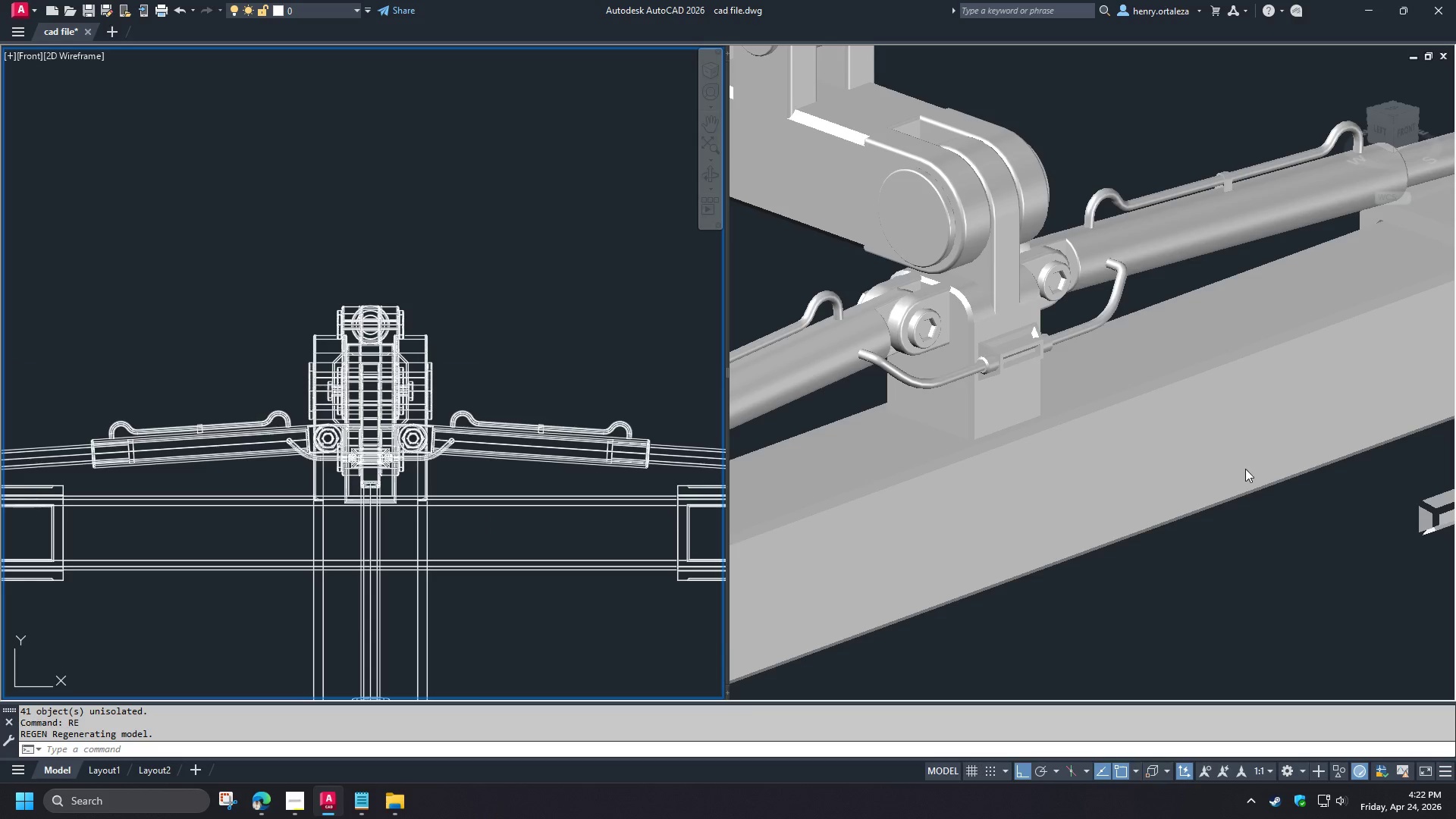 
left_click([1245, 469])
 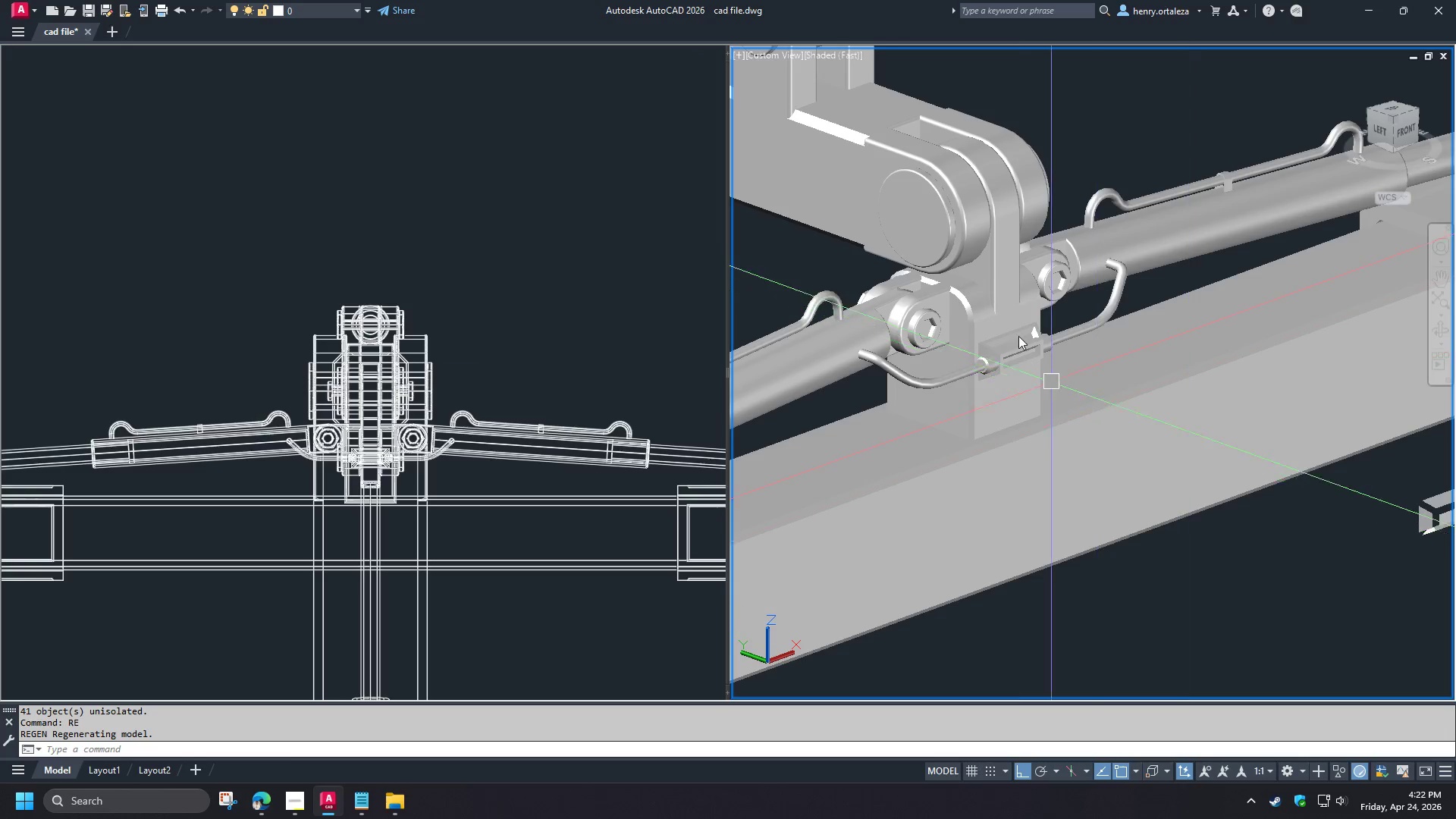 
hold_key(key=ShiftLeft, duration=1.51)
 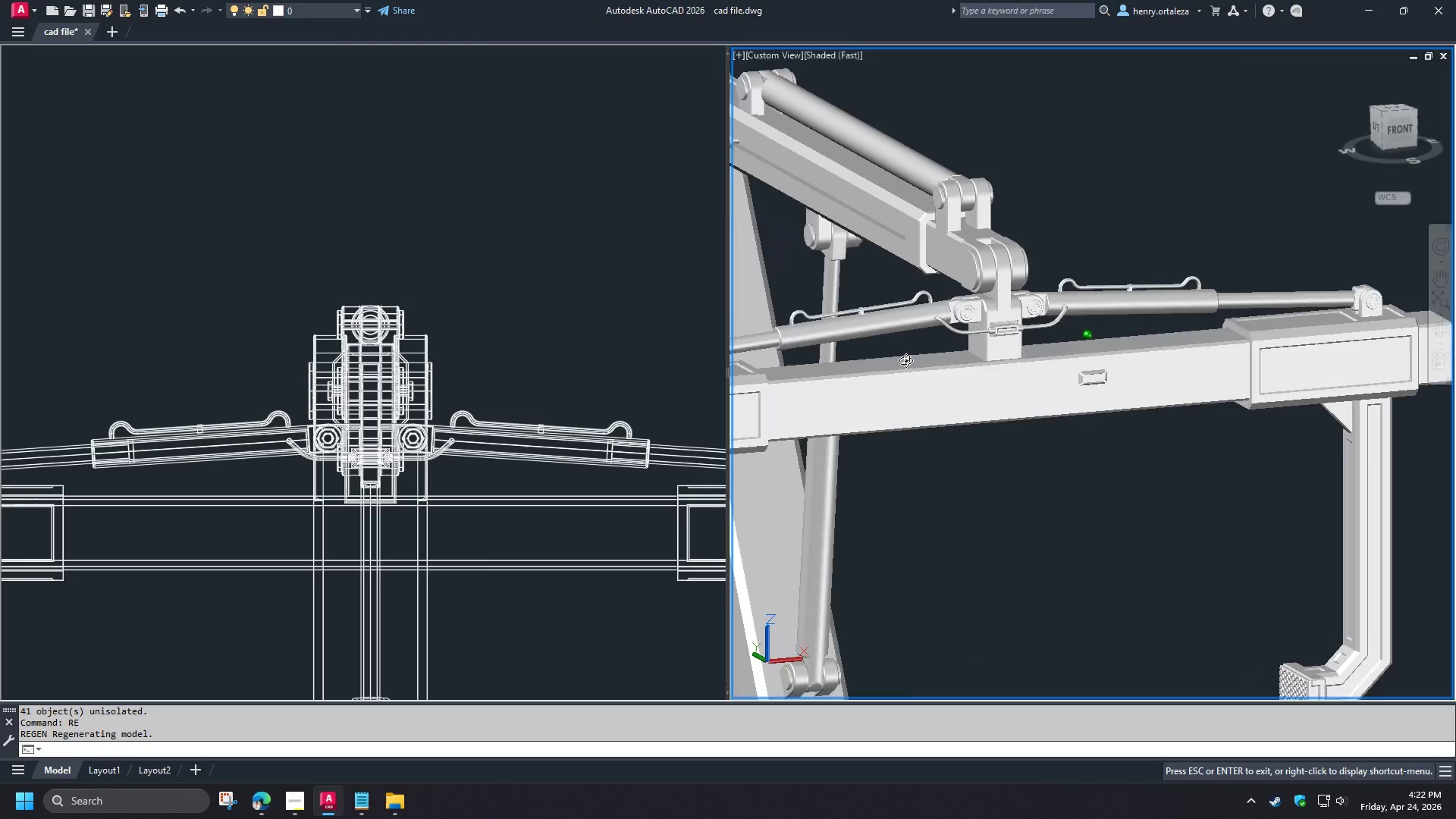 
scroll: coordinate [1019, 334], scroll_direction: down, amount: 2.0
 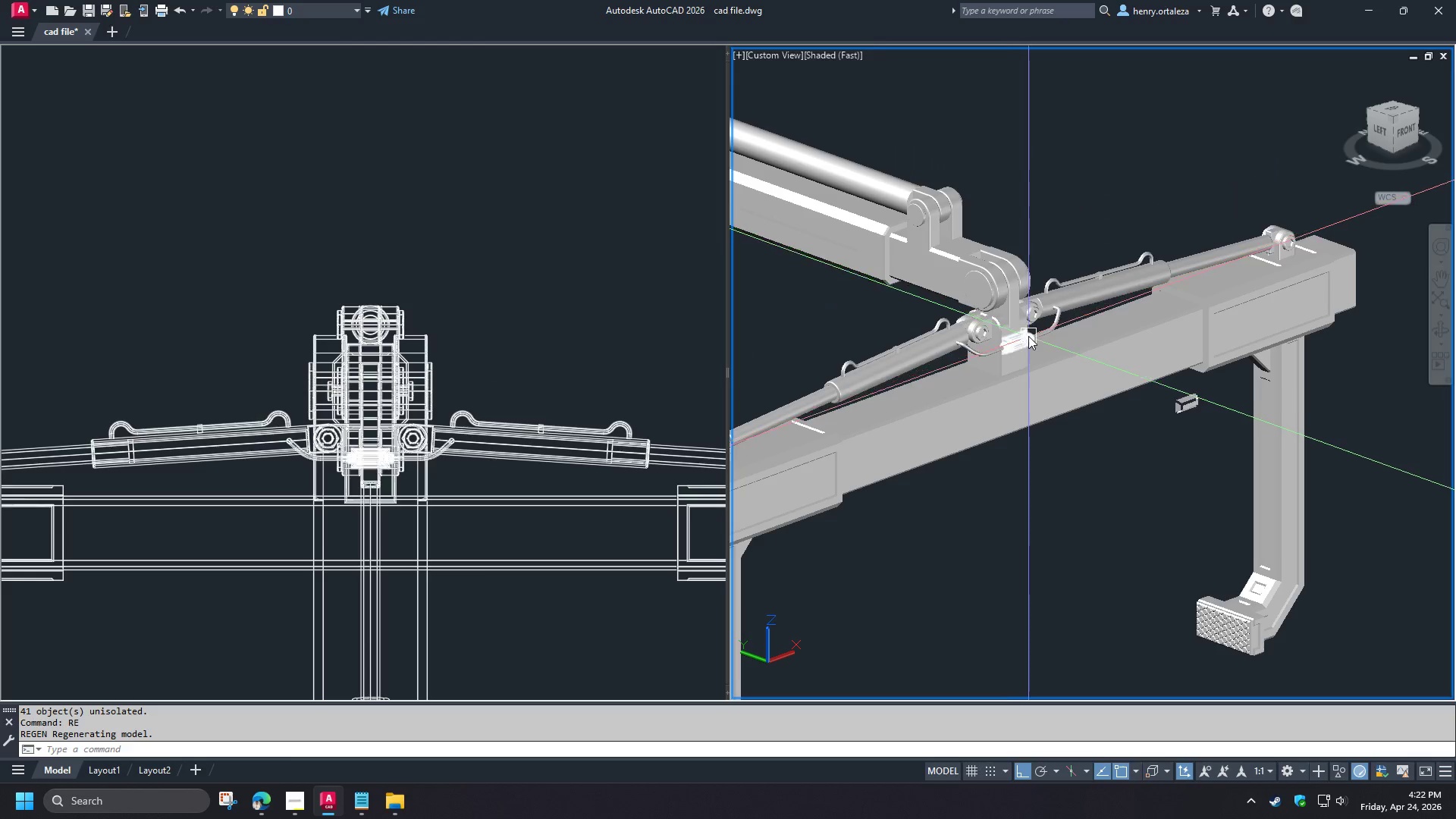 
hold_key(key=ShiftLeft, duration=1.52)
 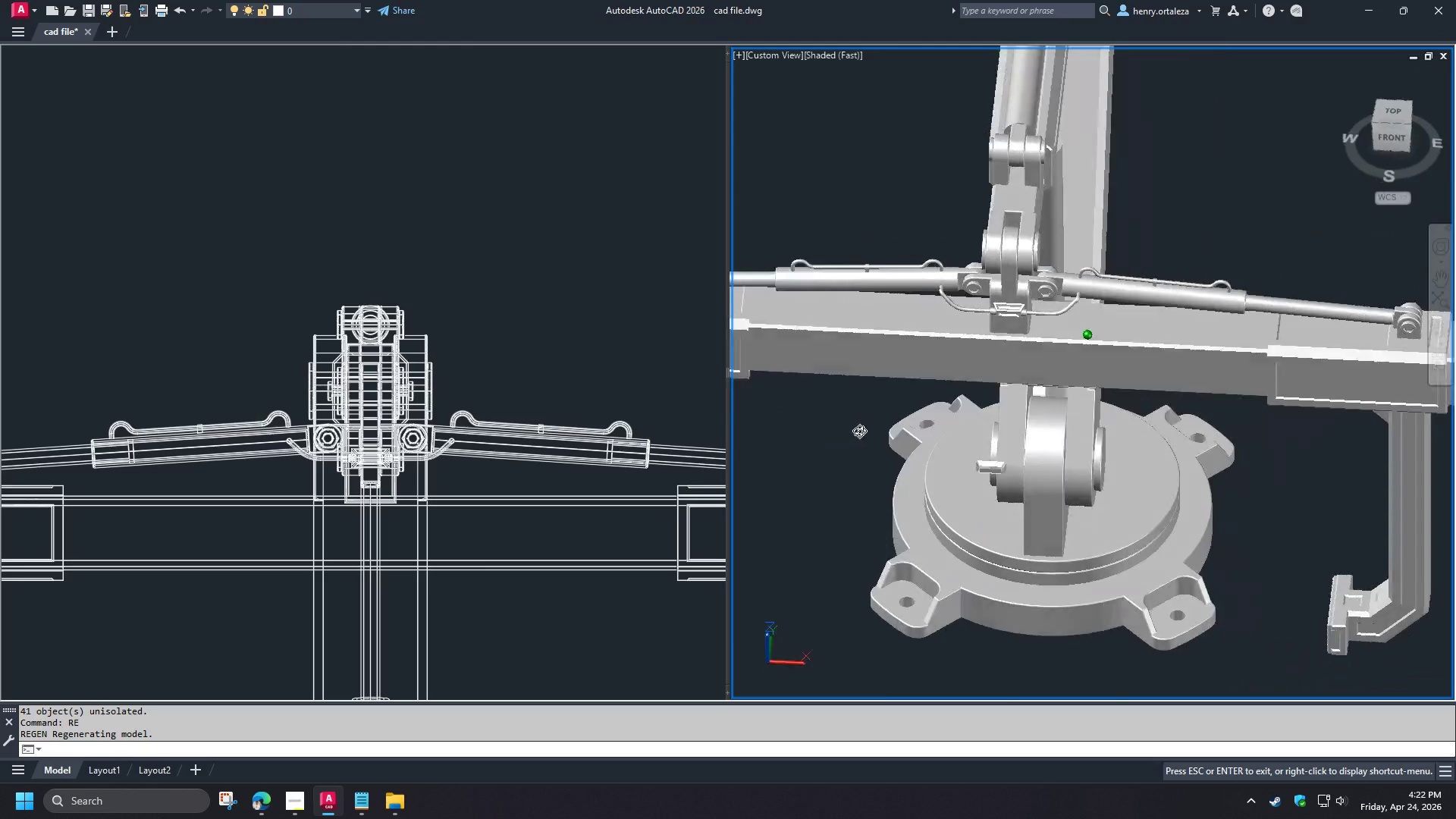 
hold_key(key=ShiftLeft, duration=1.53)
 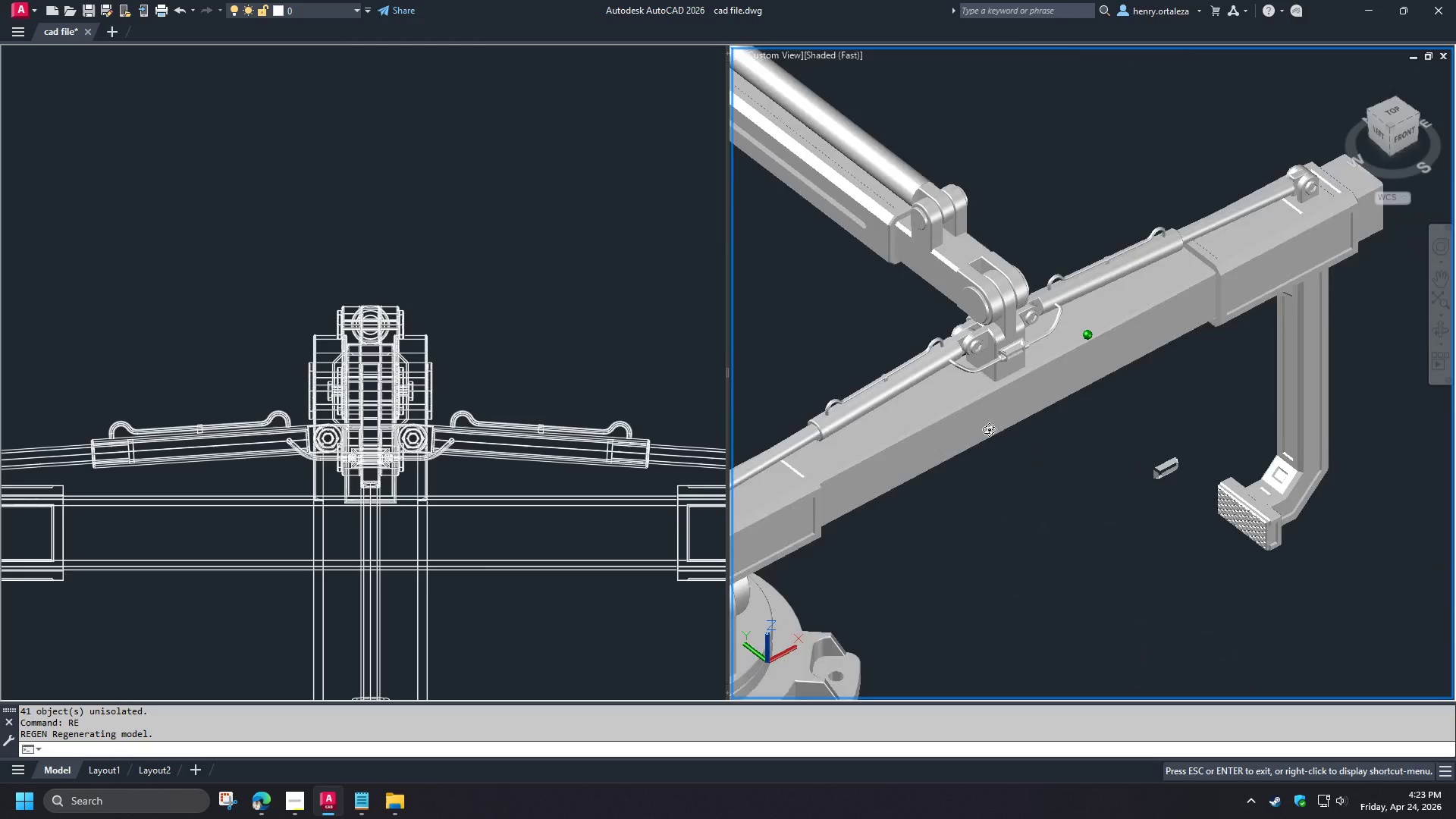 
hold_key(key=ShiftLeft, duration=1.52)
 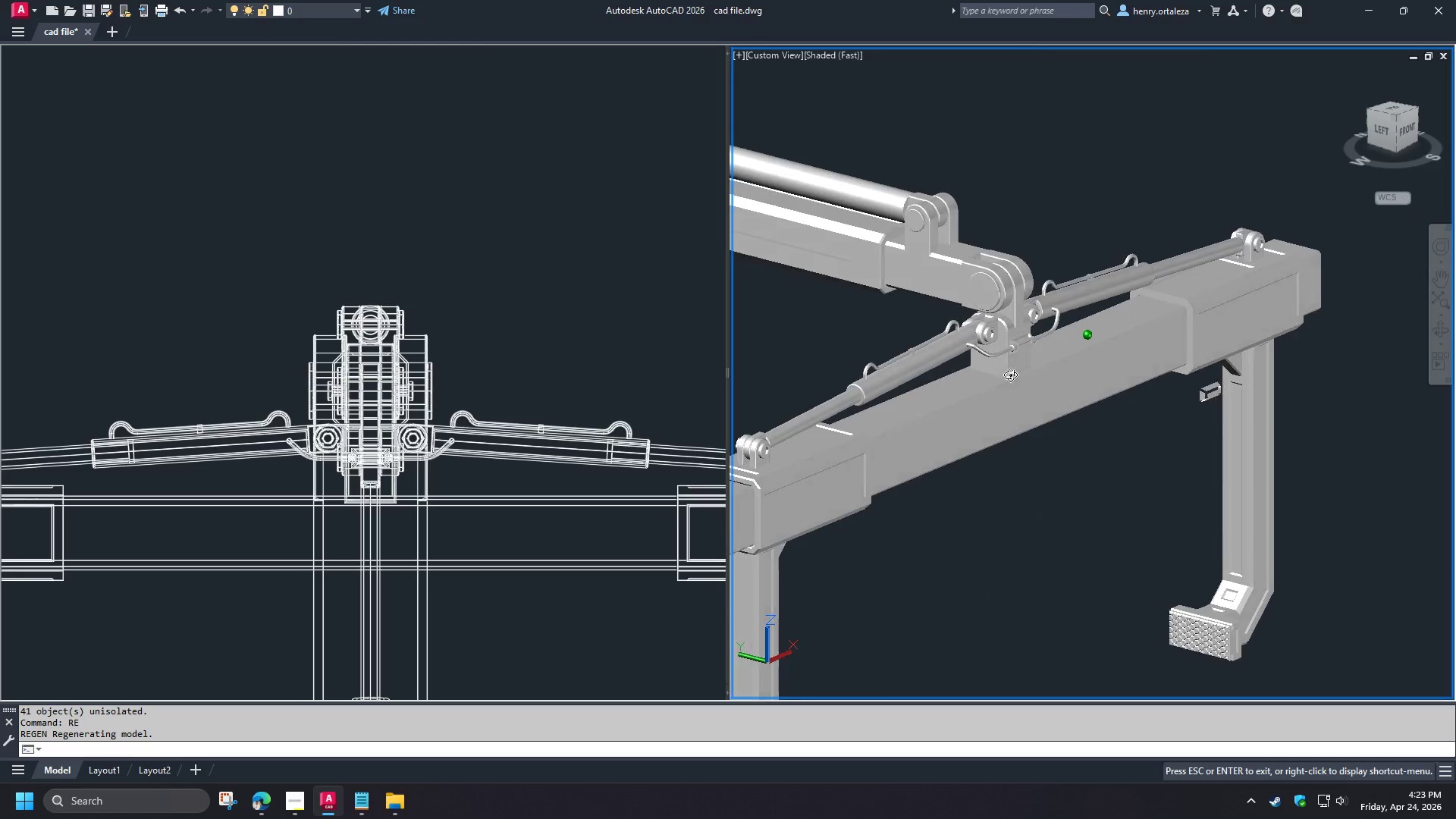 
hold_key(key=ShiftLeft, duration=1.51)
 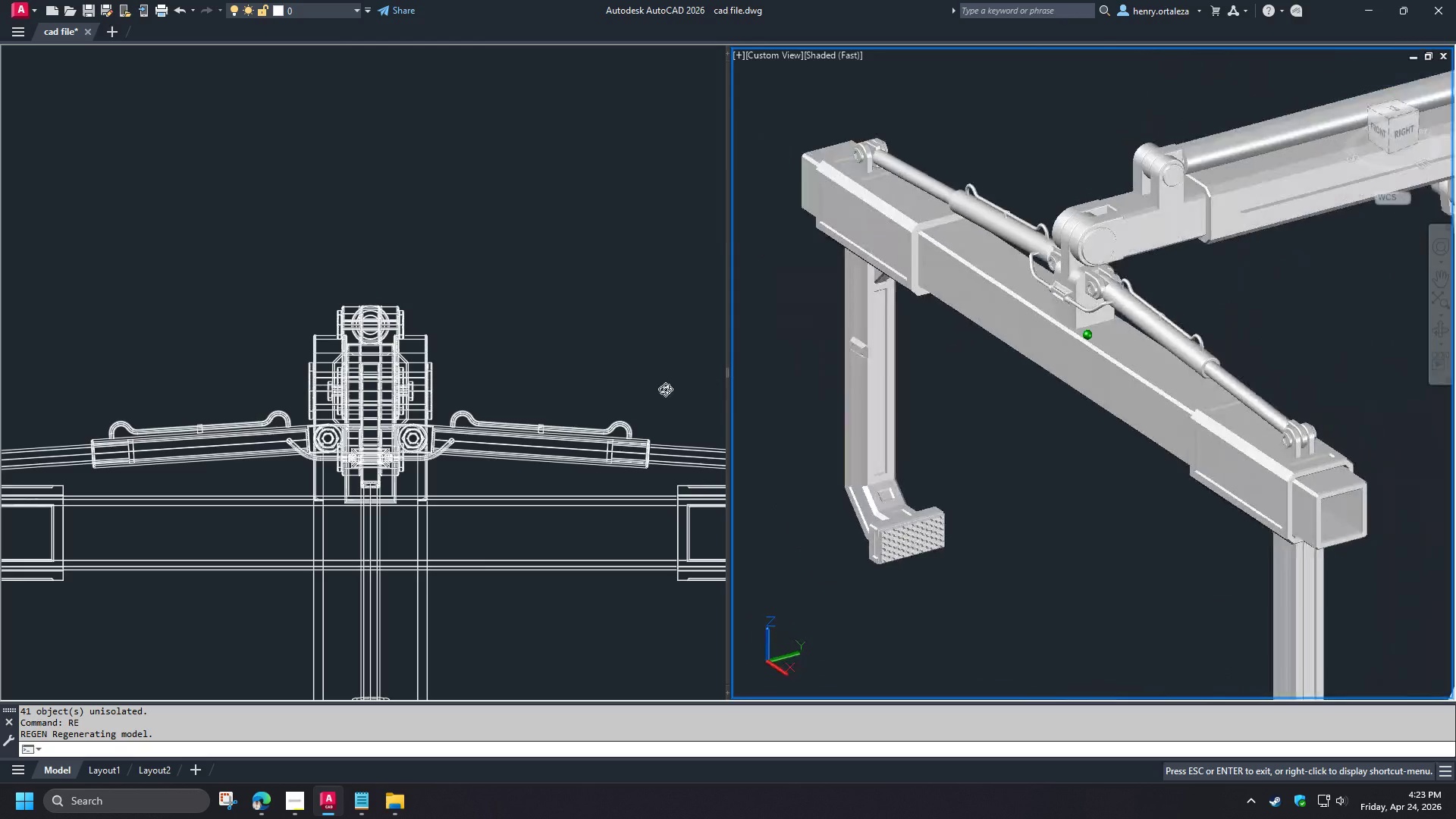 
hold_key(key=ShiftLeft, duration=1.52)
 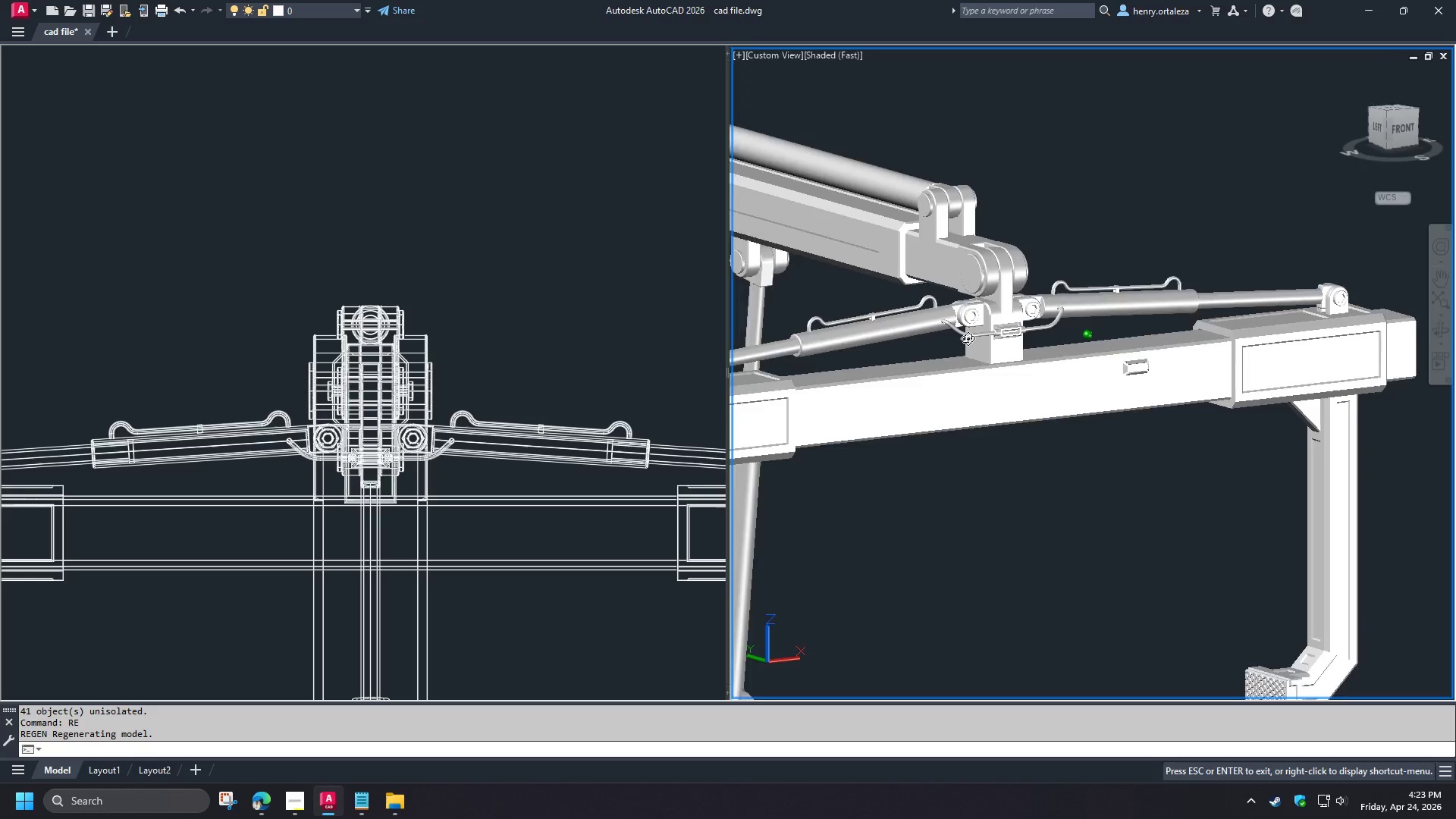 
hold_key(key=ShiftLeft, duration=1.5)
 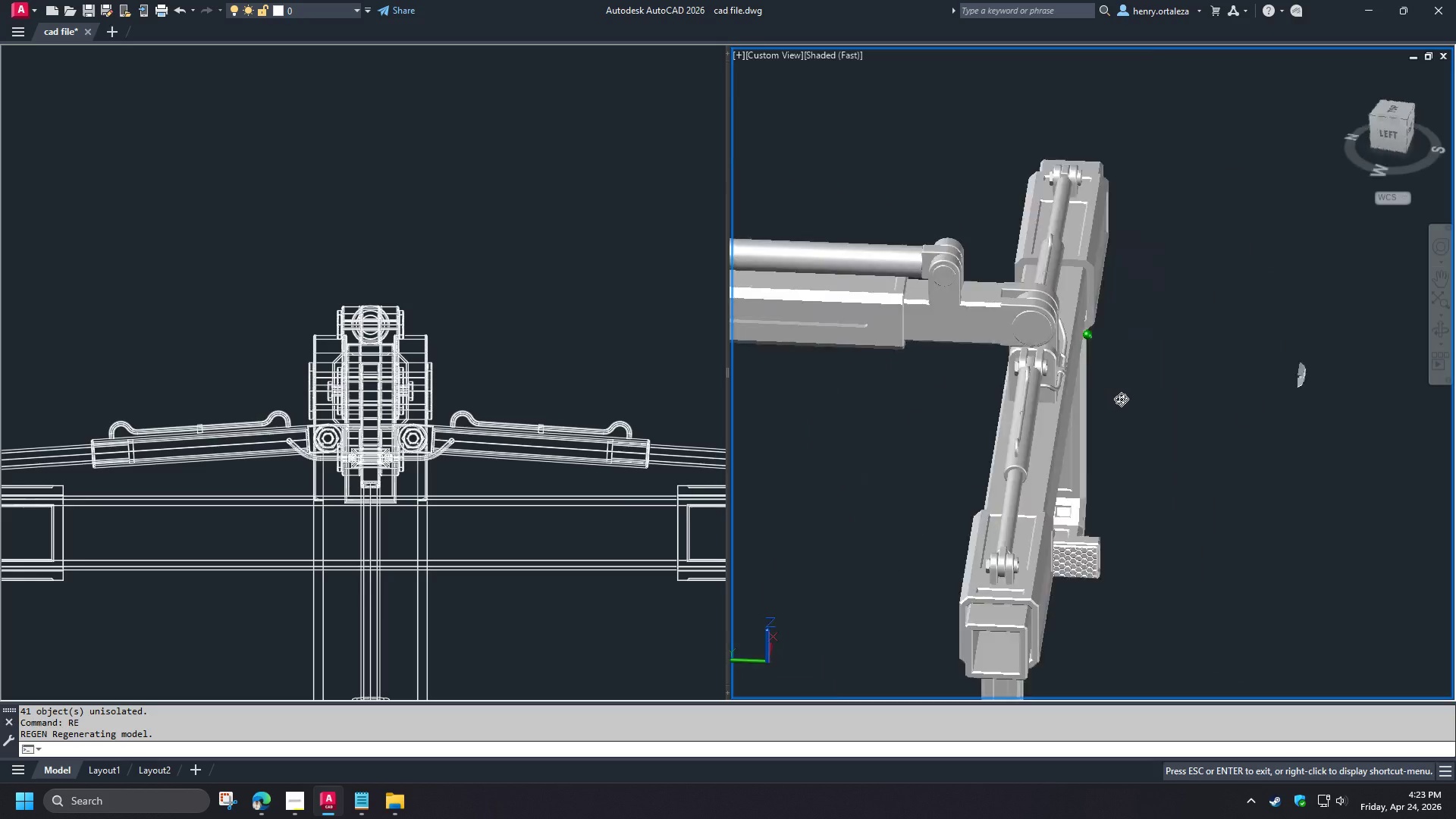 
hold_key(key=ShiftLeft, duration=1.47)
 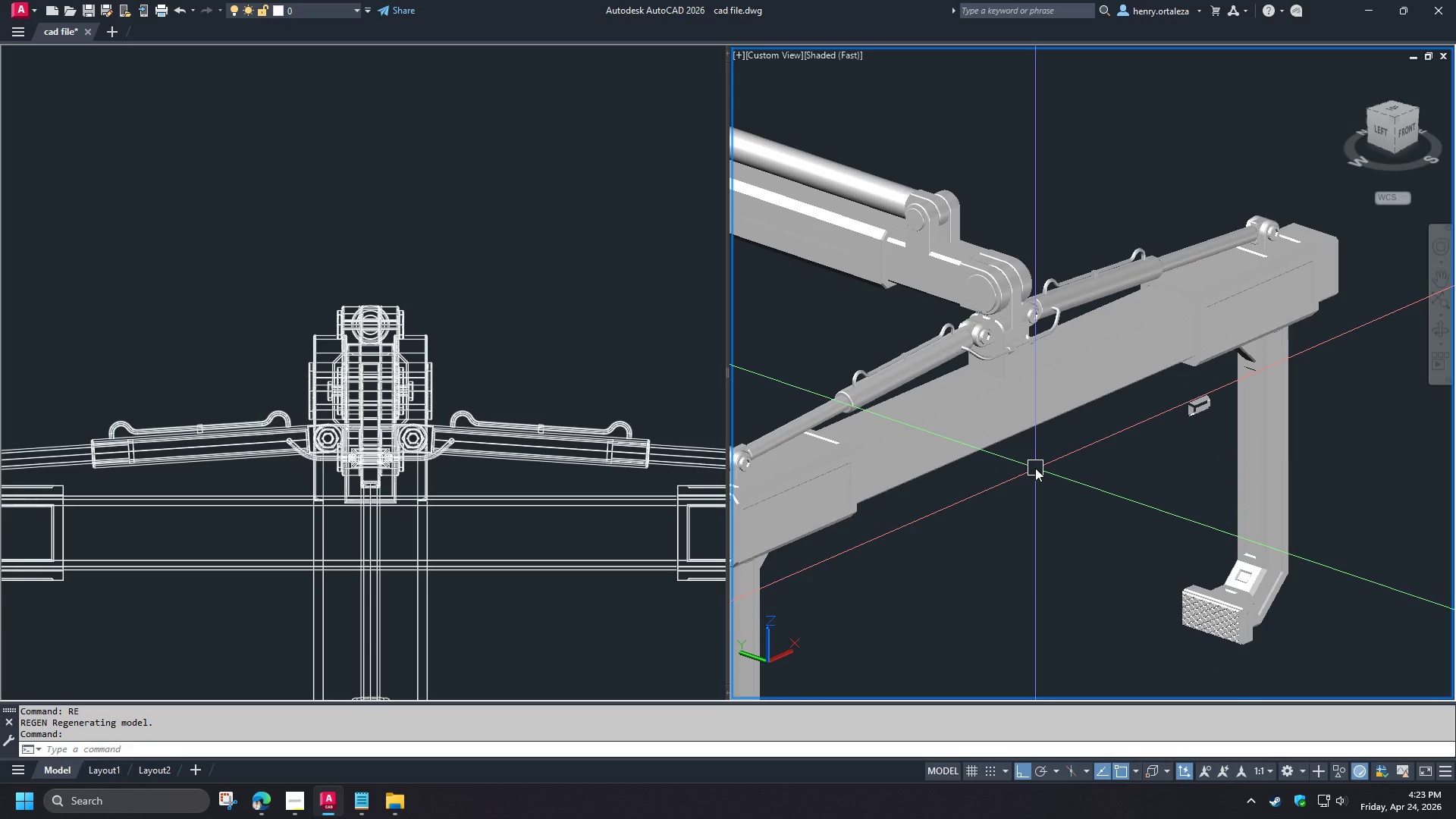 
wait(8.31)
 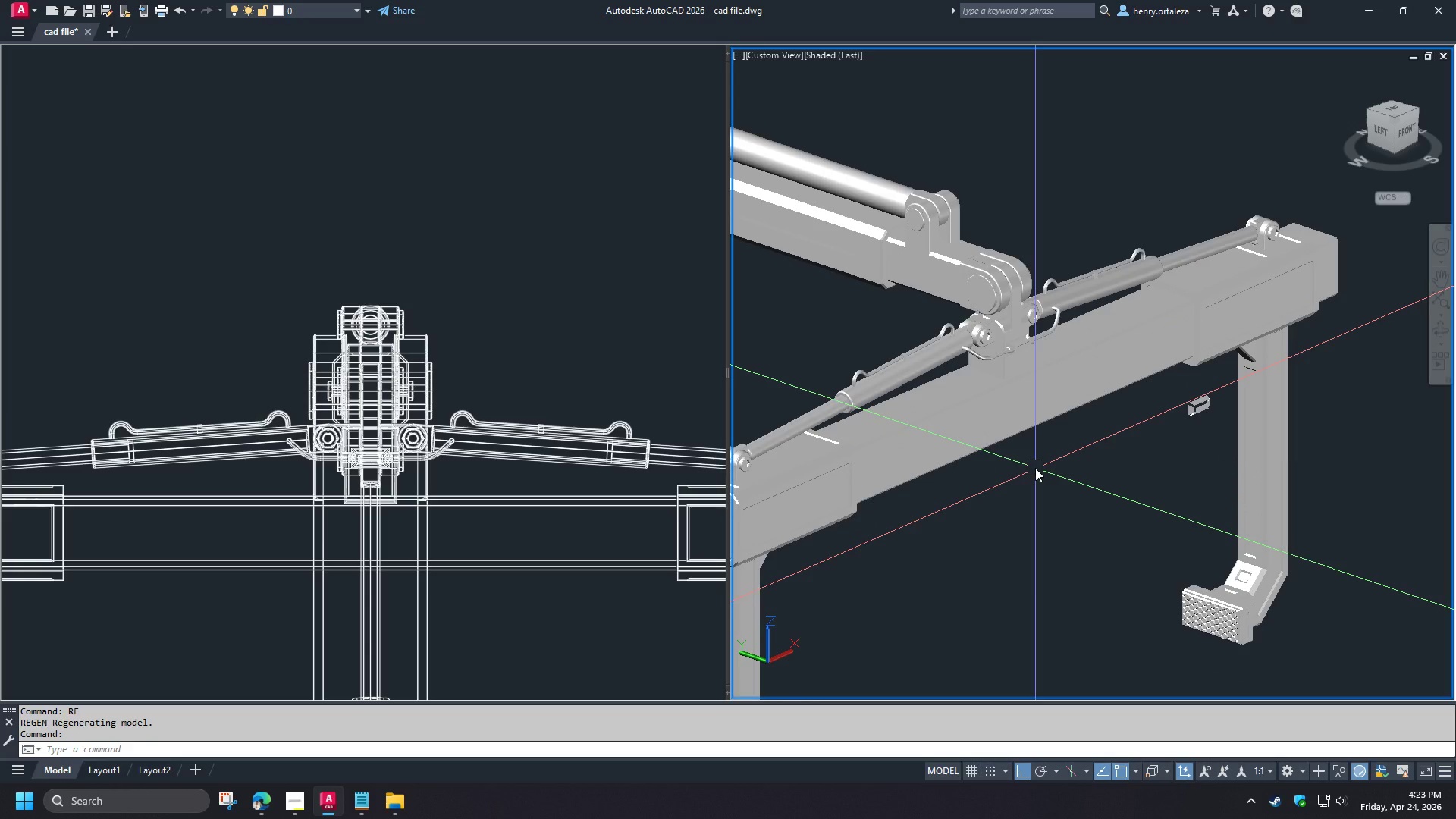 
scroll: coordinate [871, 362], scroll_direction: up, amount: 9.0
 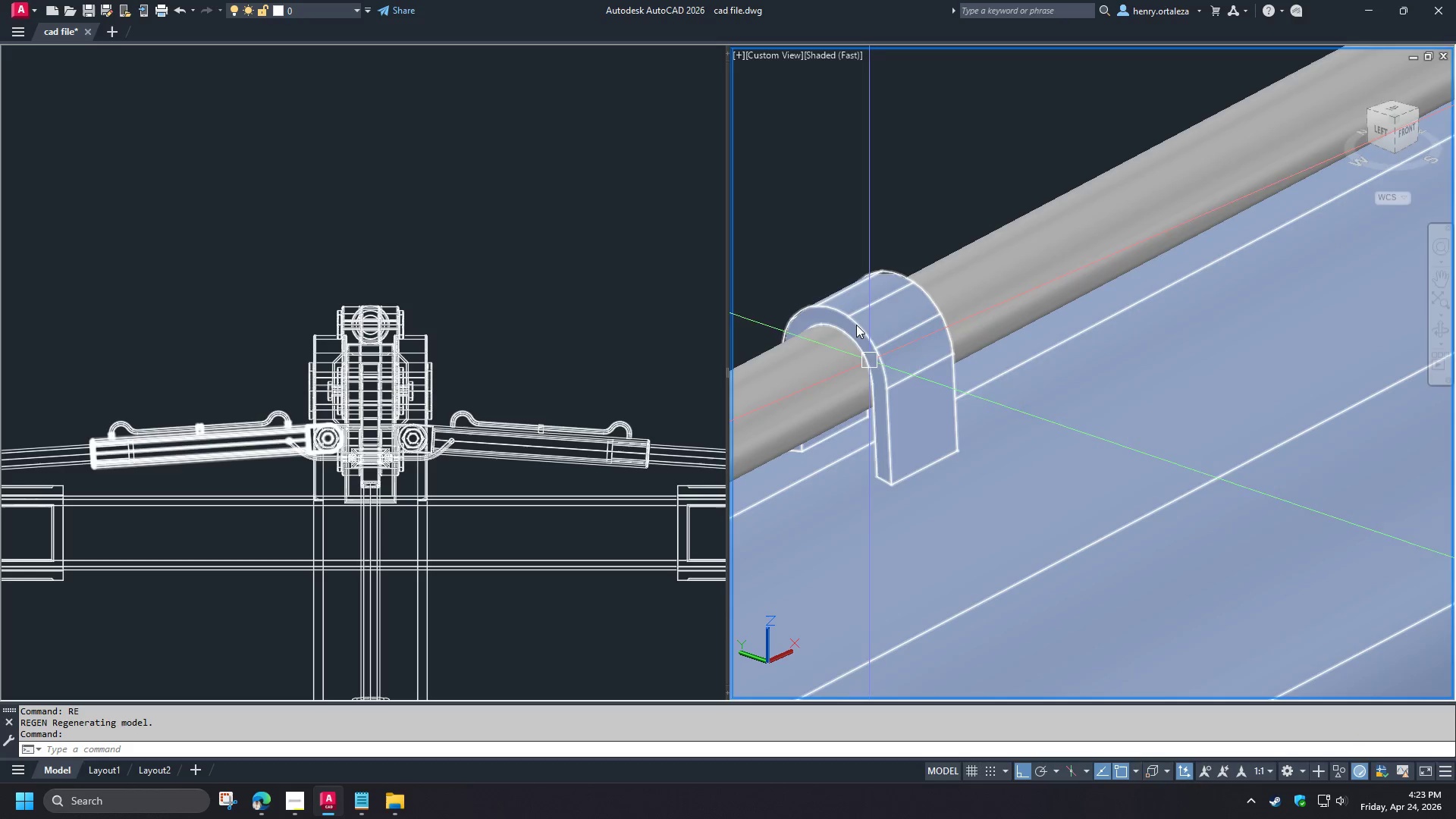 
scroll: coordinate [858, 292], scroll_direction: down, amount: 8.0
 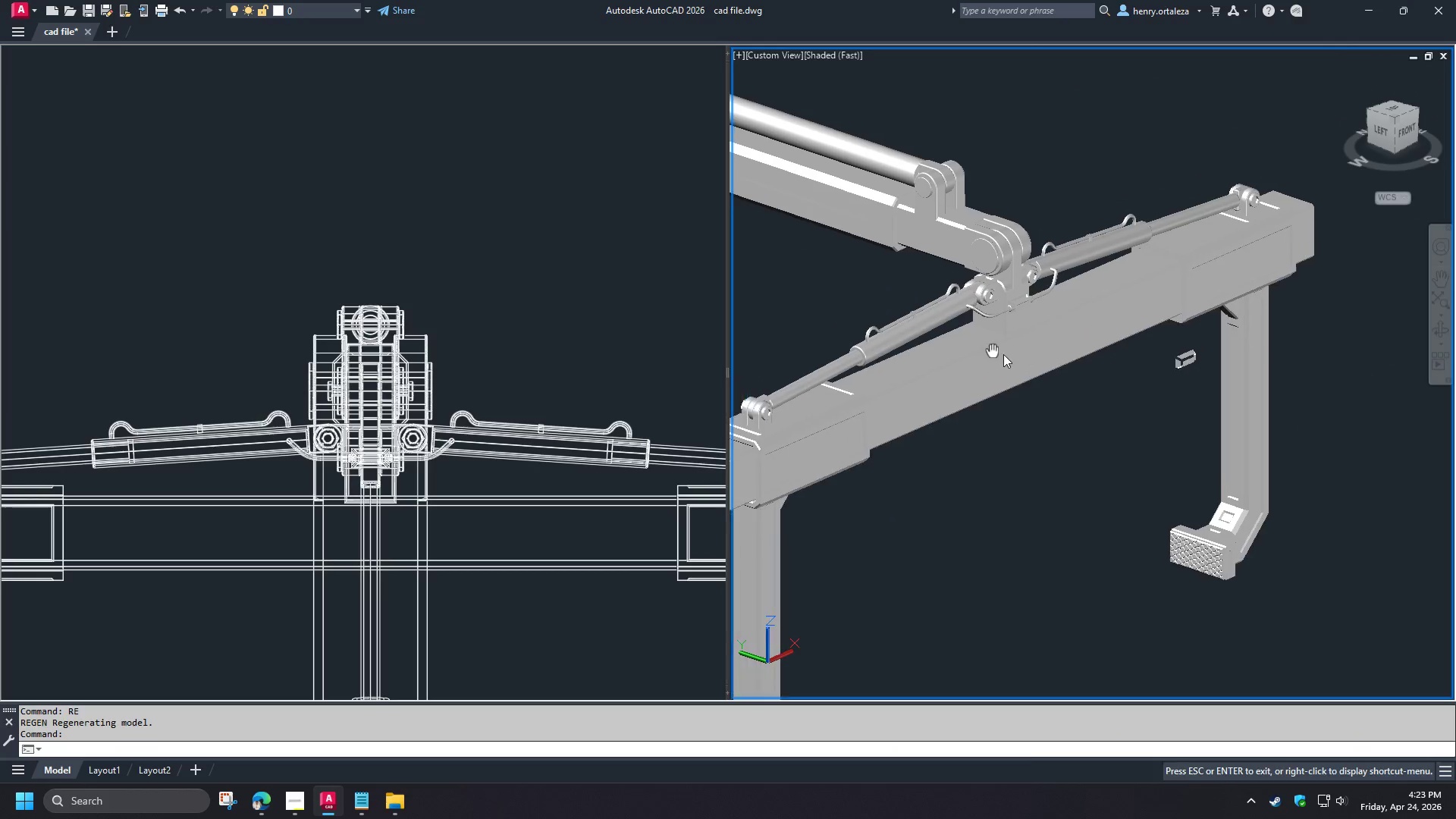 
scroll: coordinate [1053, 311], scroll_direction: up, amount: 6.0
 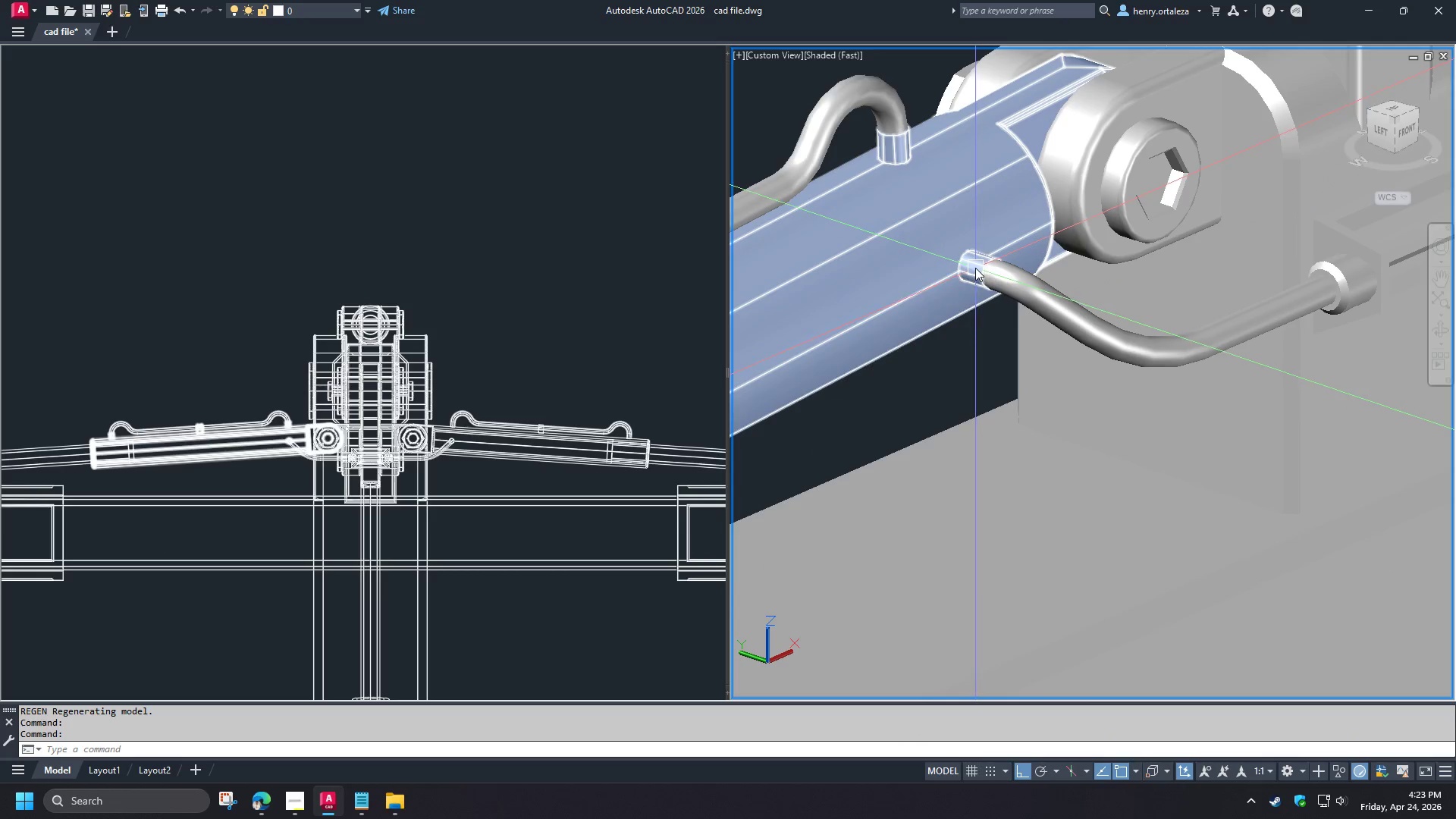 
scroll: coordinate [1087, 305], scroll_direction: down, amount: 5.0
 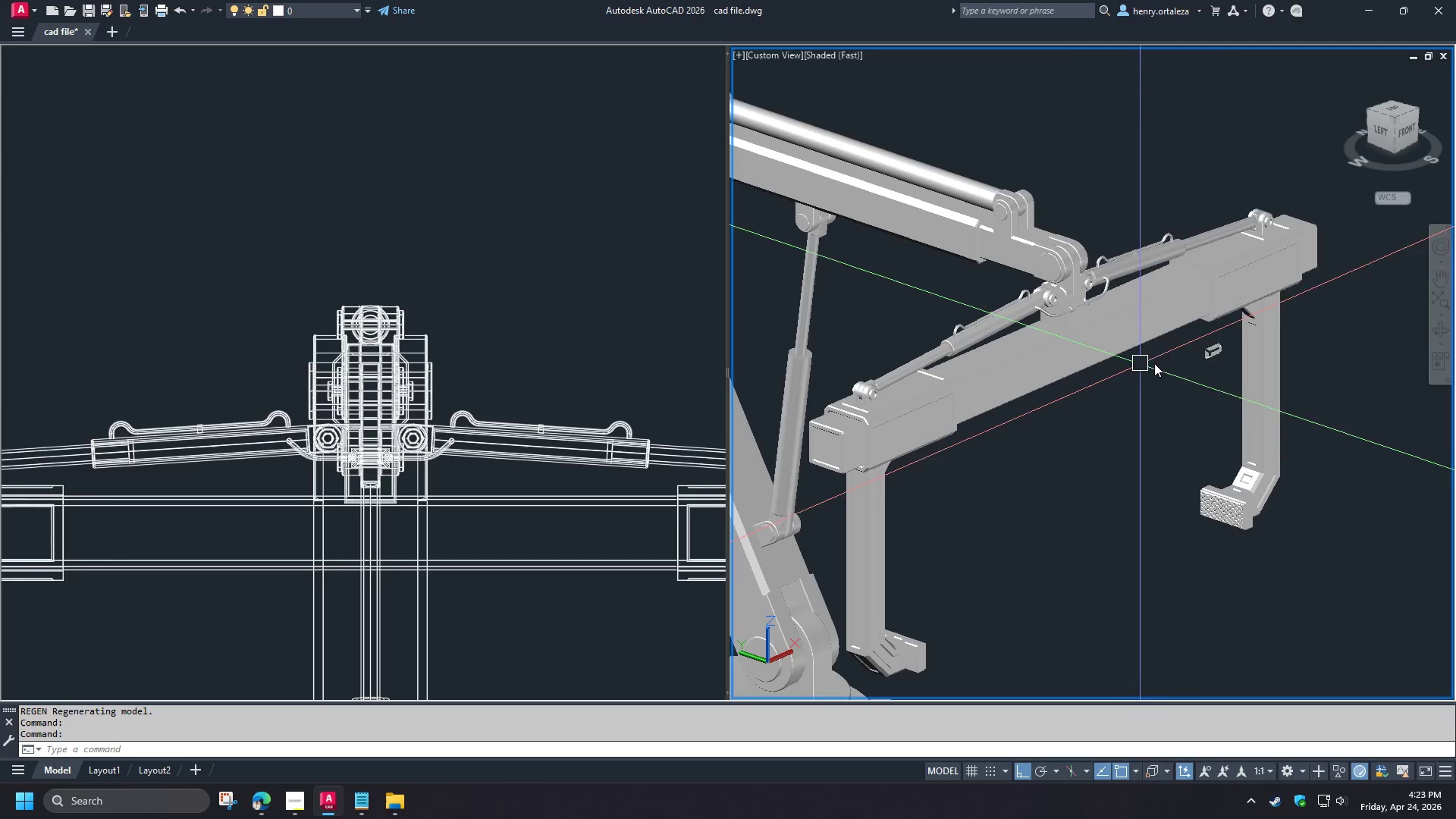 
key(Shift+ShiftLeft)
 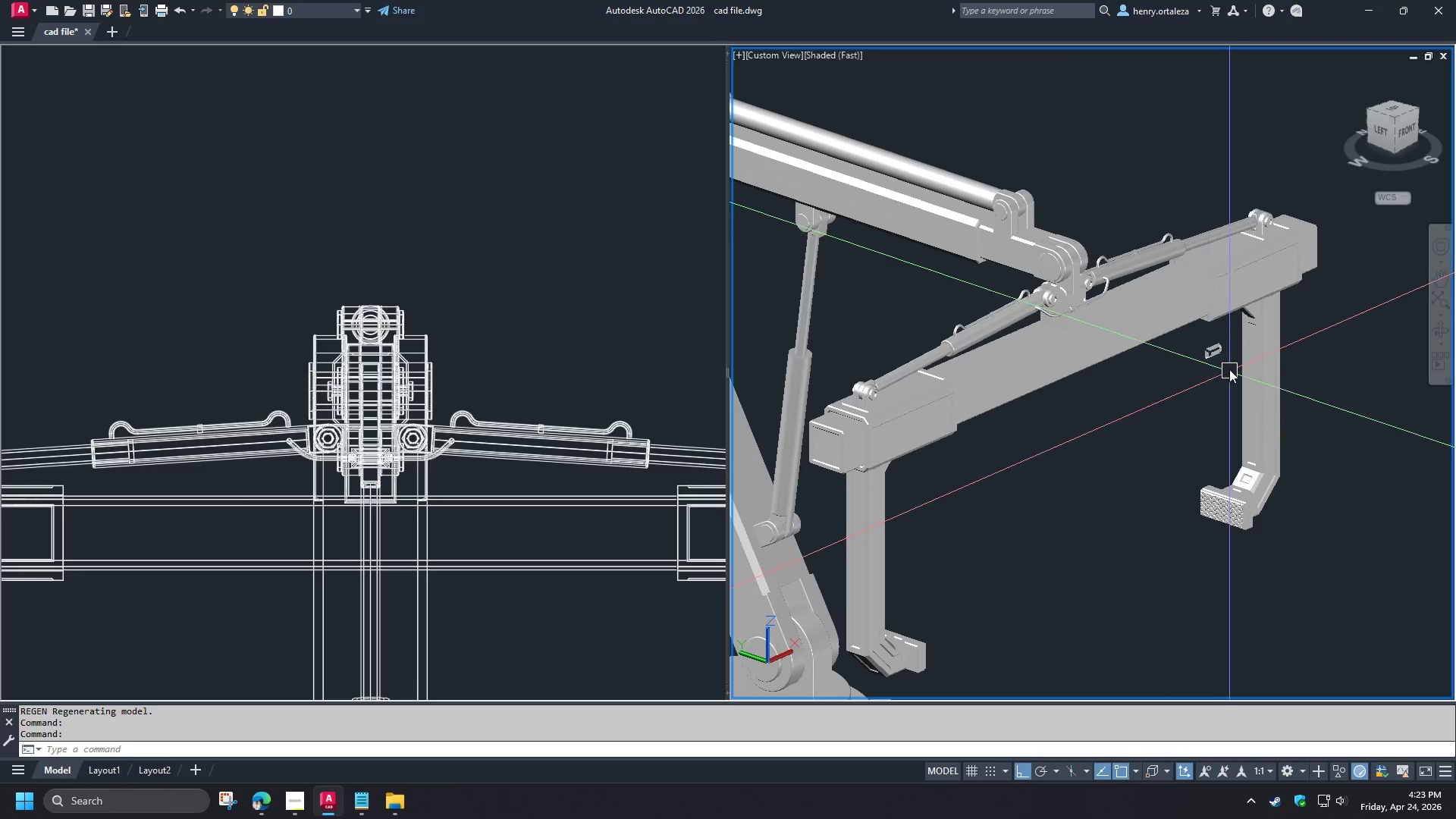 
scroll: coordinate [1223, 357], scroll_direction: up, amount: 4.0
 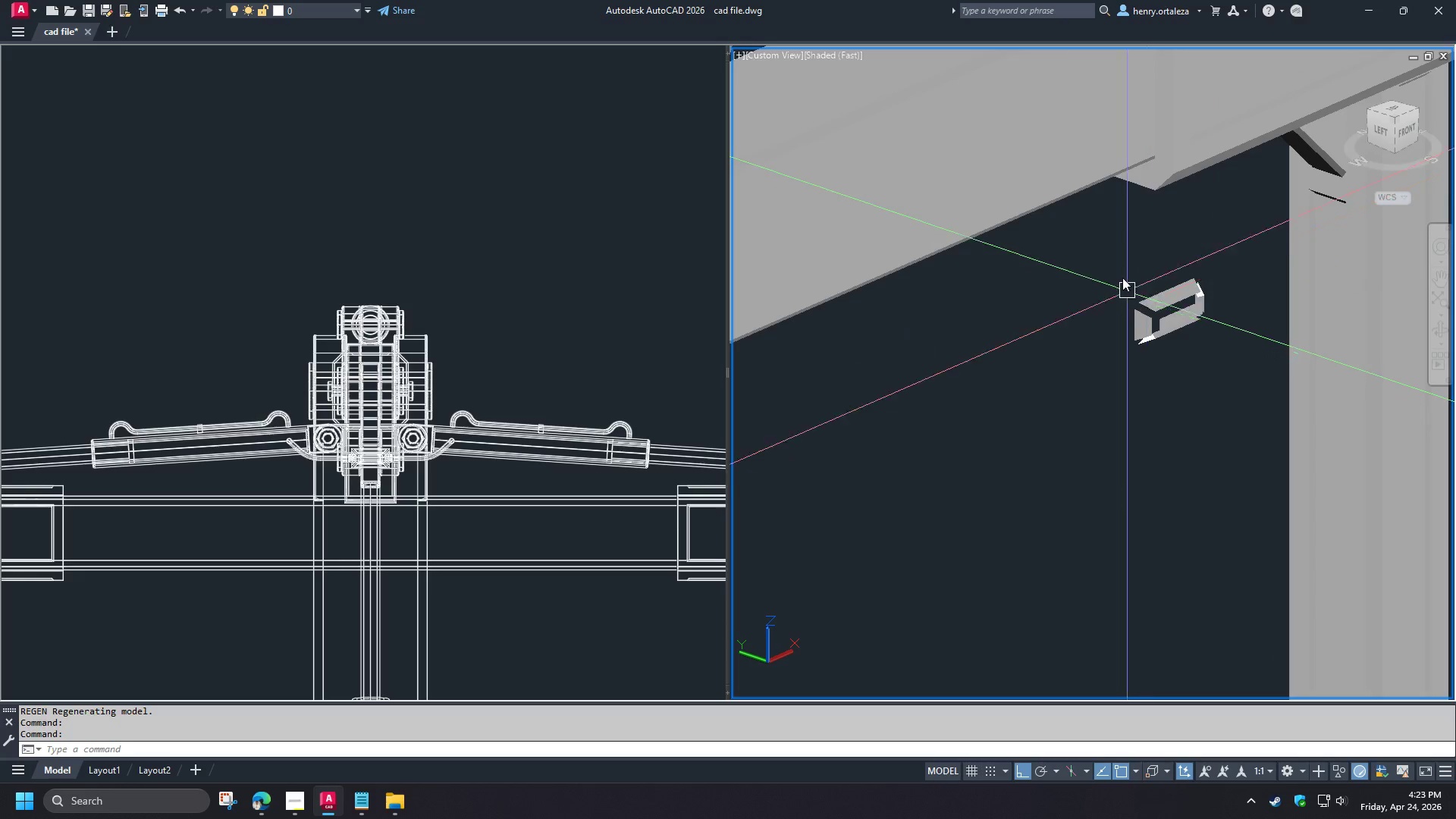 
left_click_drag(start_coordinate=[1119, 262], to_coordinate=[1147, 285])
 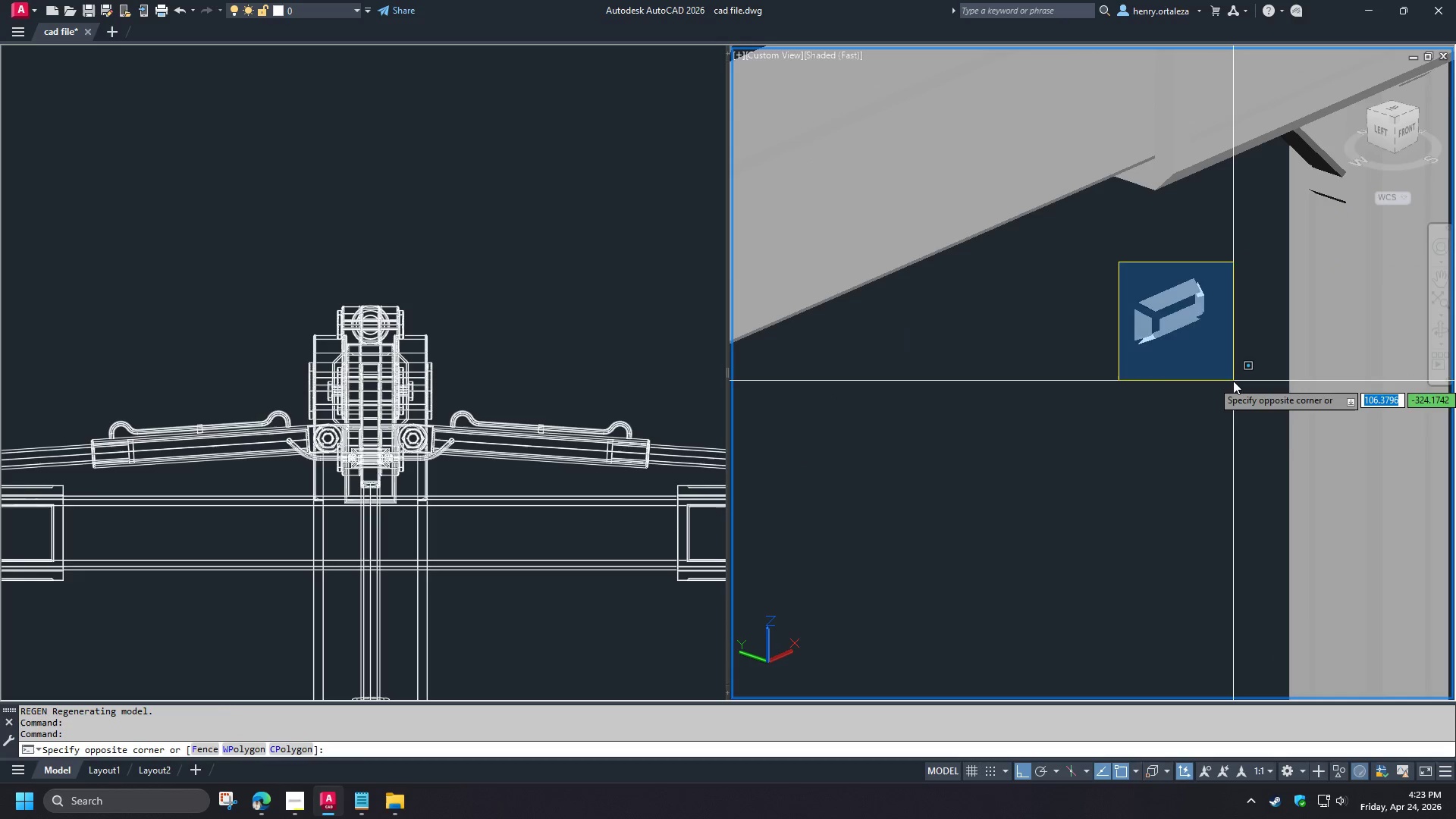 
double_click([1233, 381])
 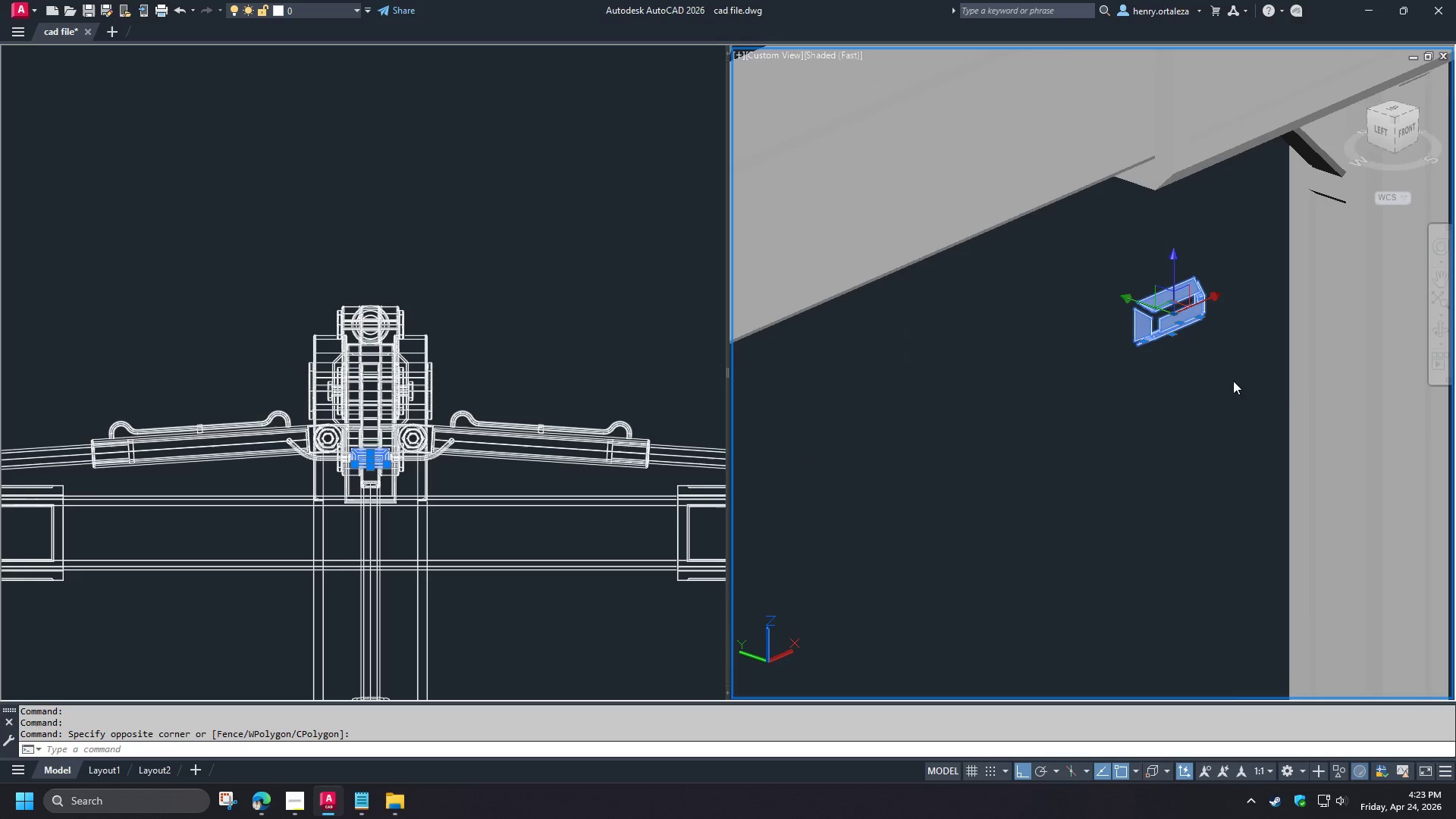 
key(E)
 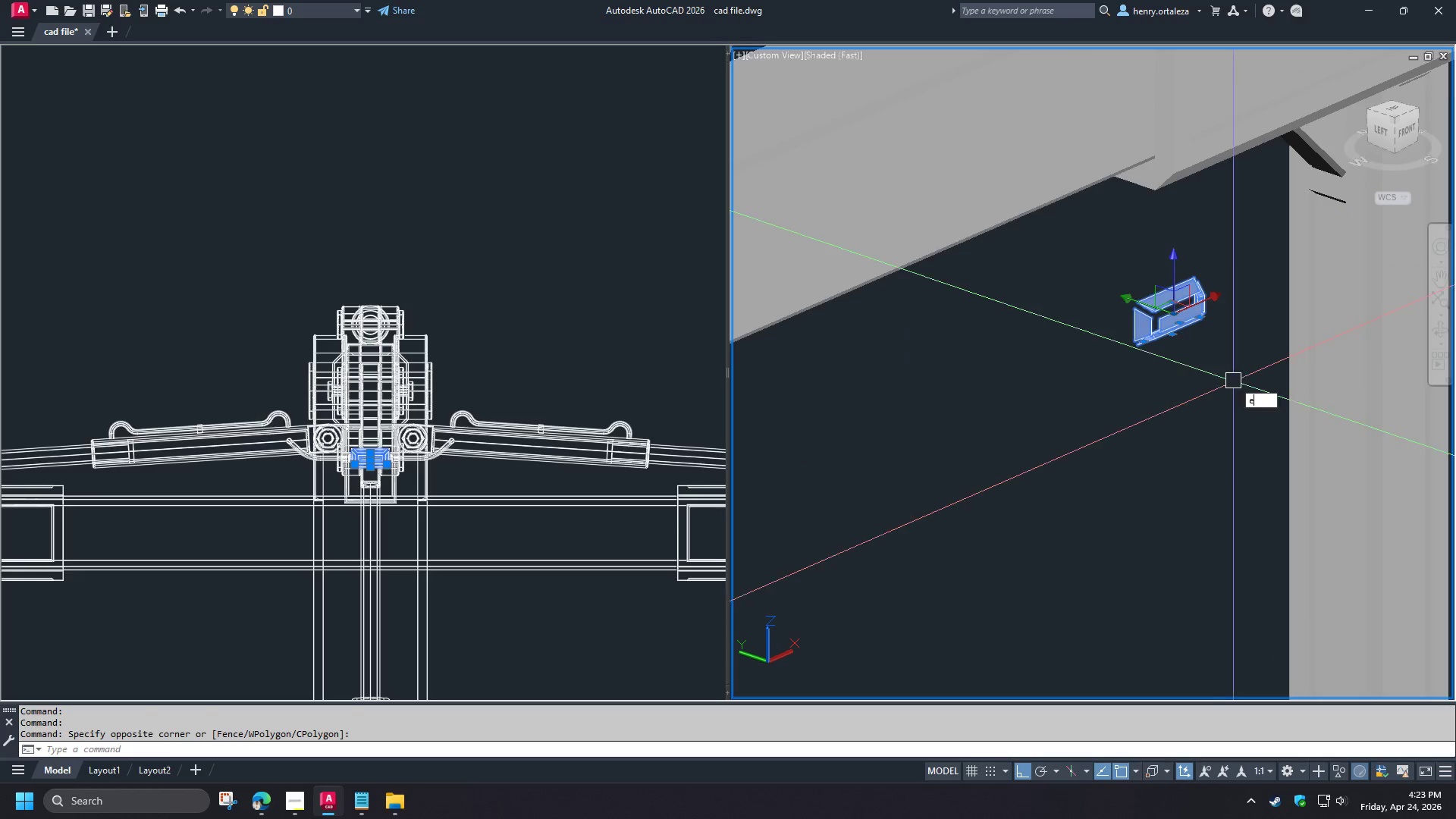 
key(Space)
 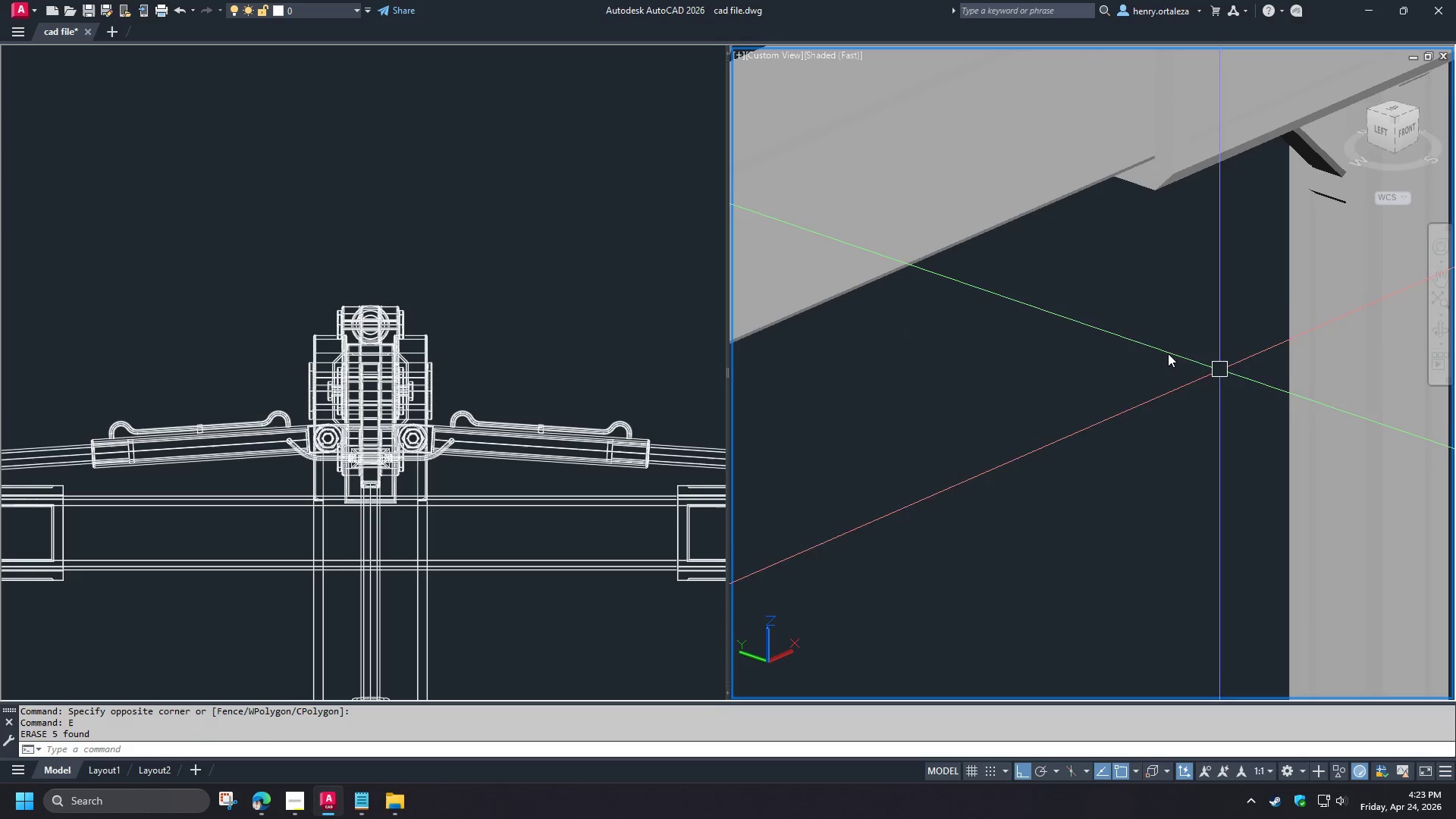 
hold_key(key=ShiftLeft, duration=1.5)
 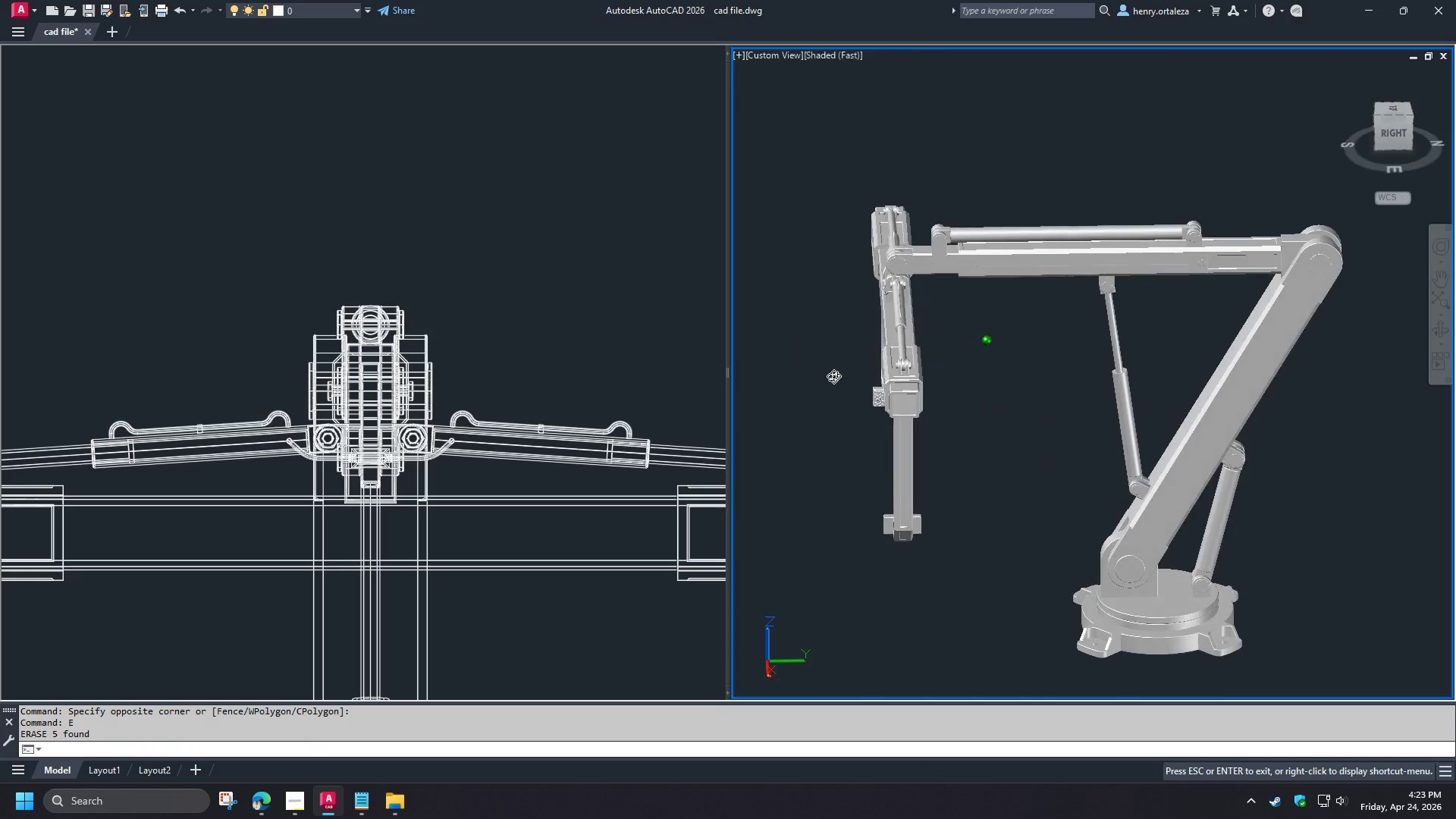 
scroll: coordinate [1143, 342], scroll_direction: down, amount: 5.0
 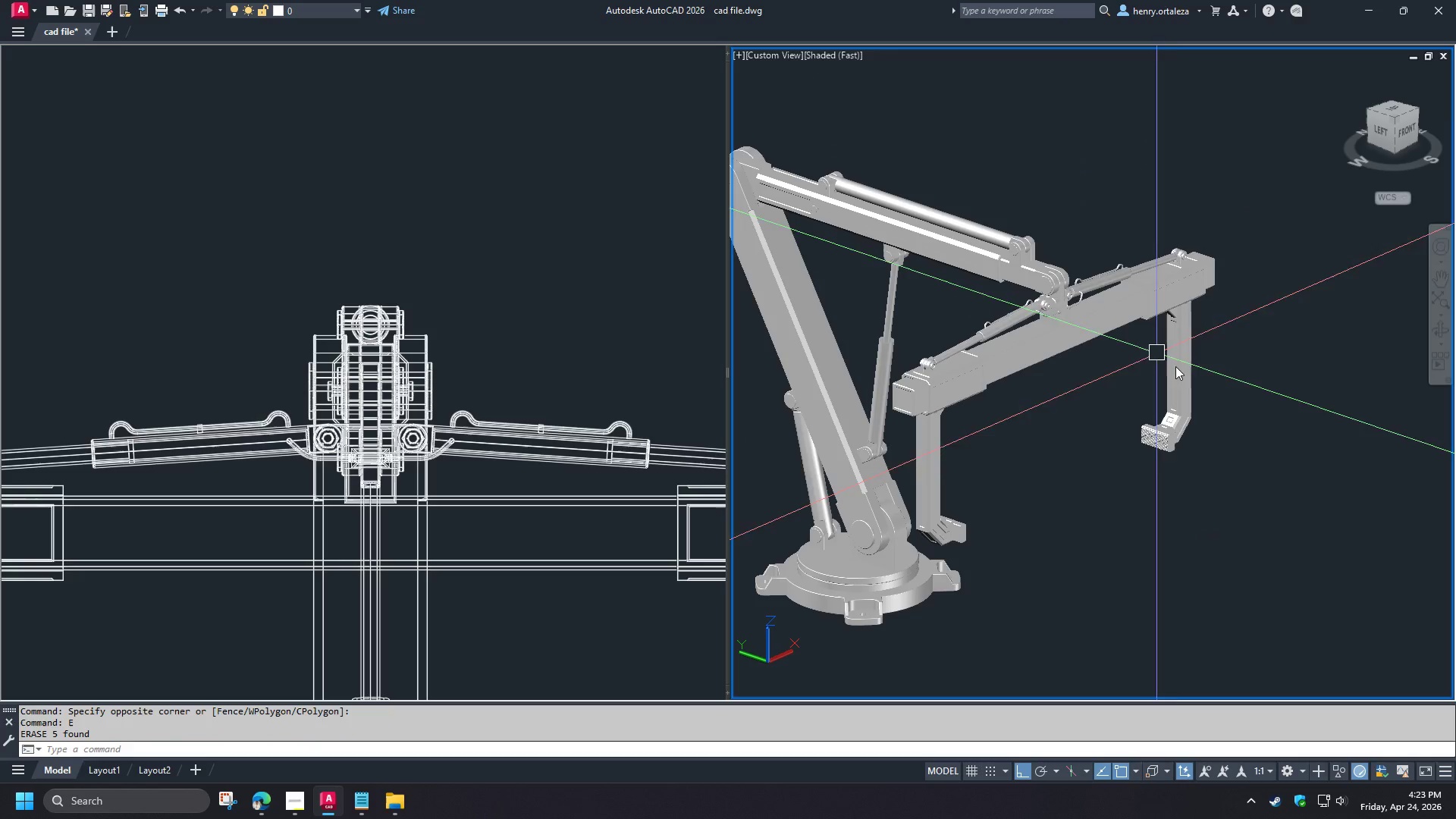 
hold_key(key=ShiftLeft, duration=1.52)
 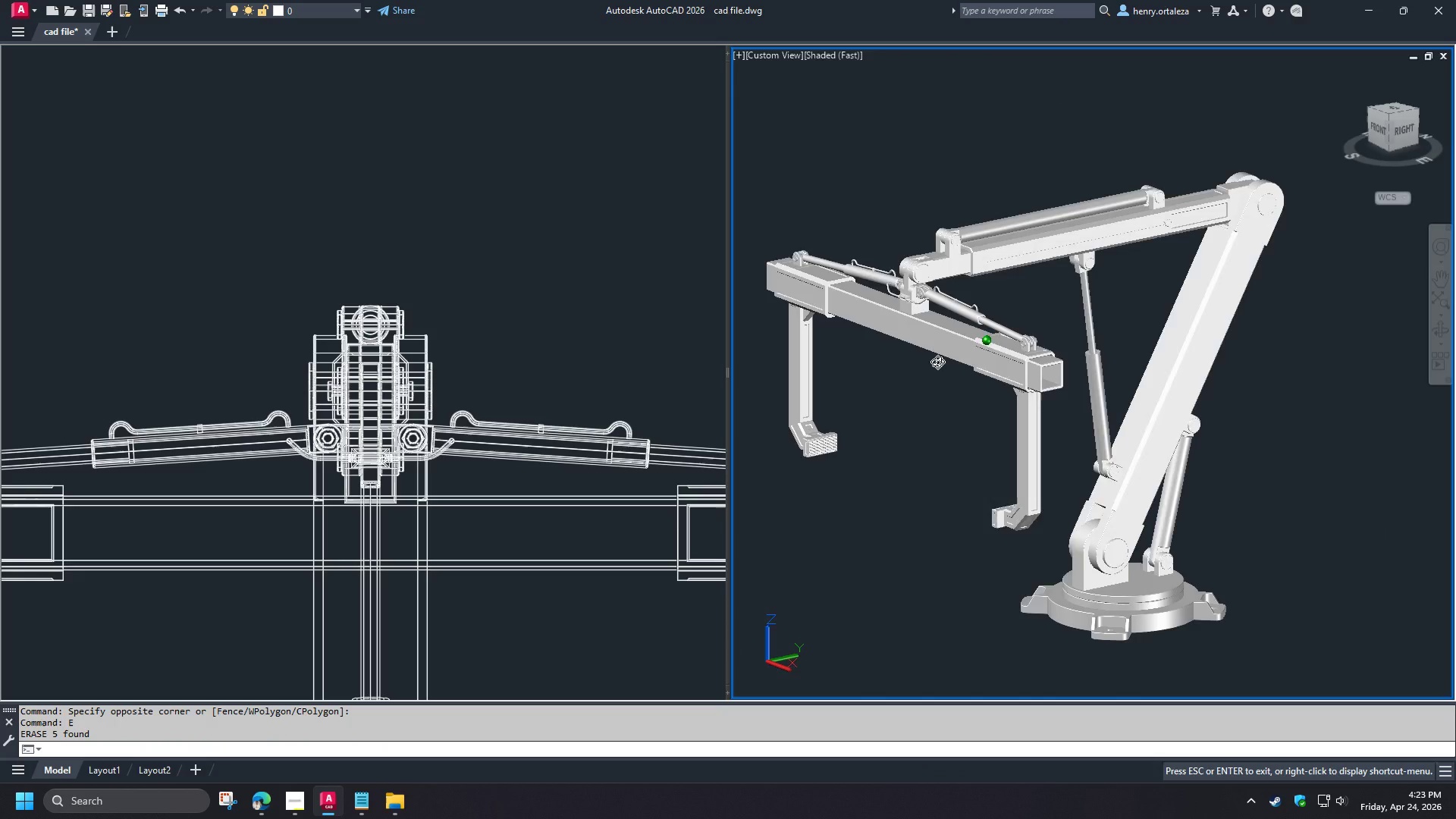 
hold_key(key=ShiftLeft, duration=1.51)
 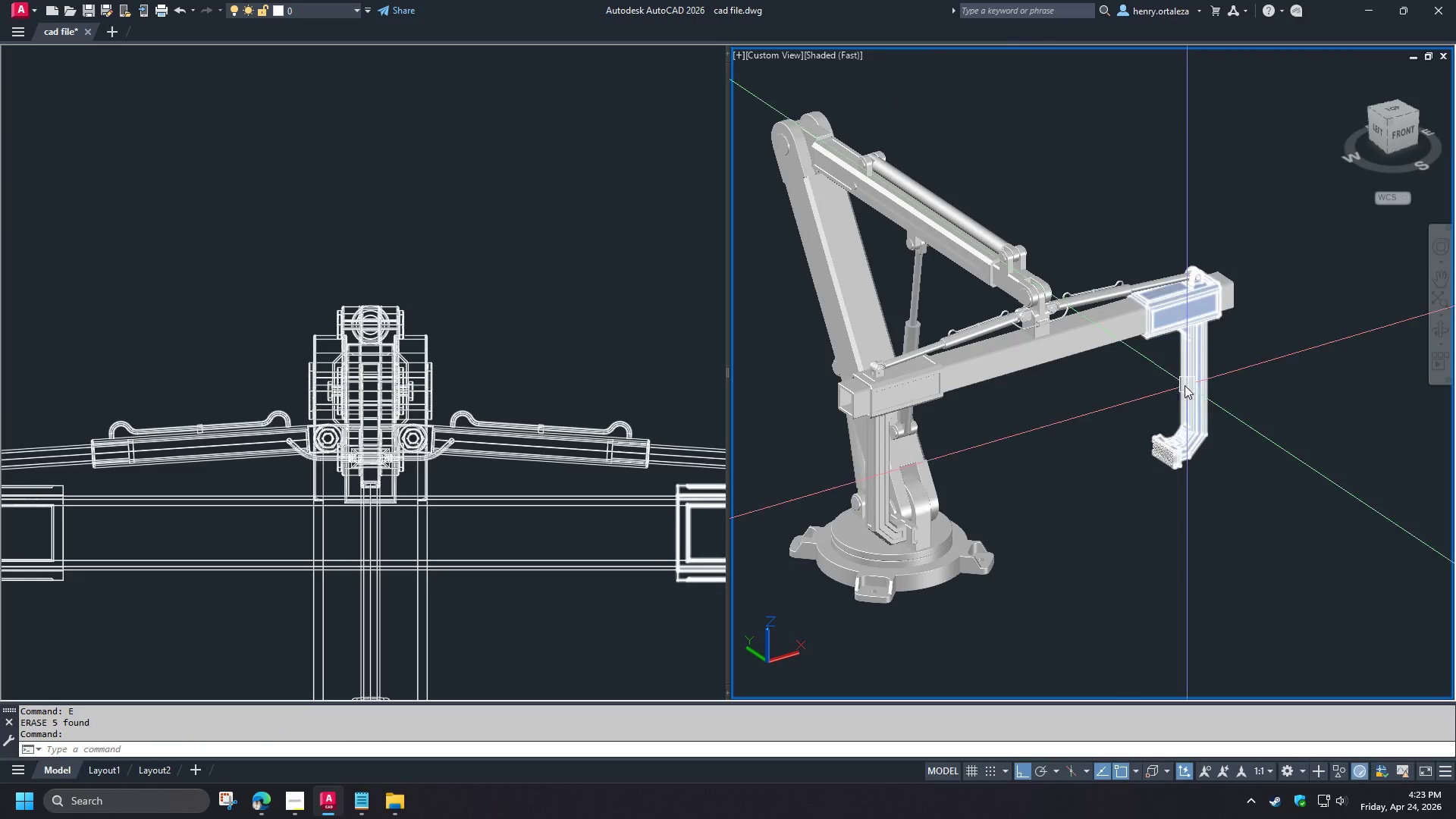 
hold_key(key=ShiftLeft, duration=0.45)
 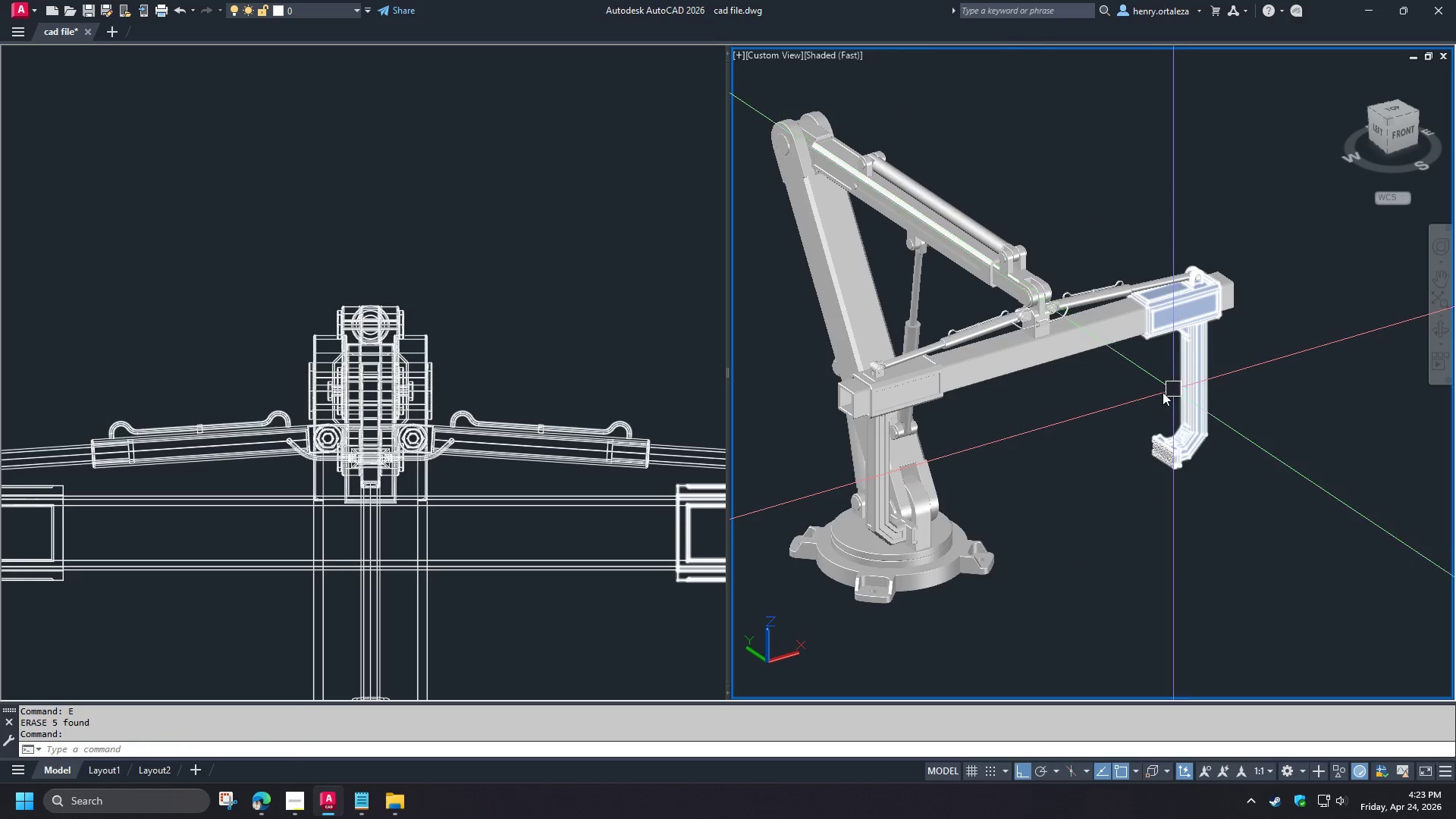 
type(vs 2 vs s )
 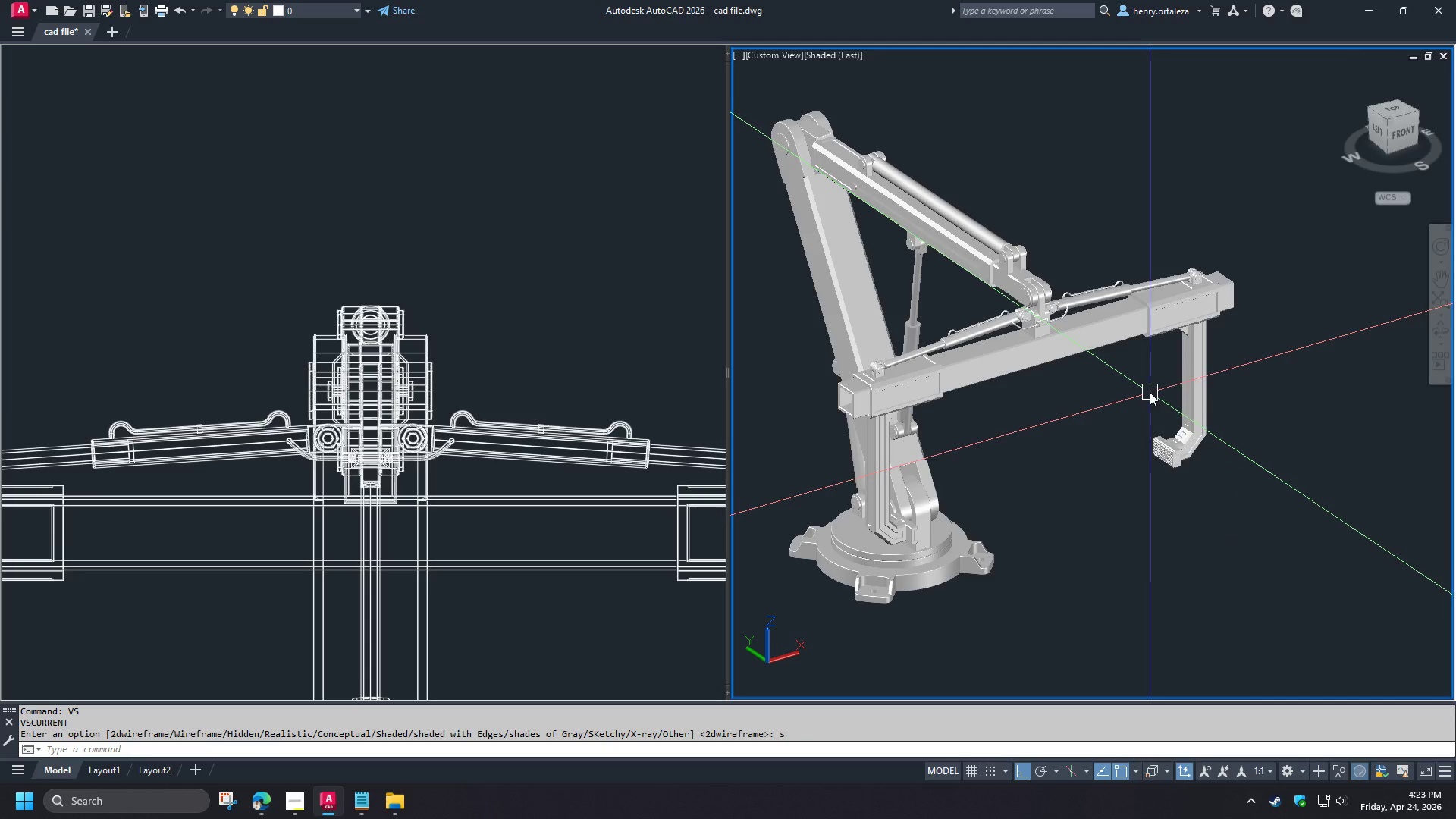 
hold_key(key=ShiftLeft, duration=1.5)
 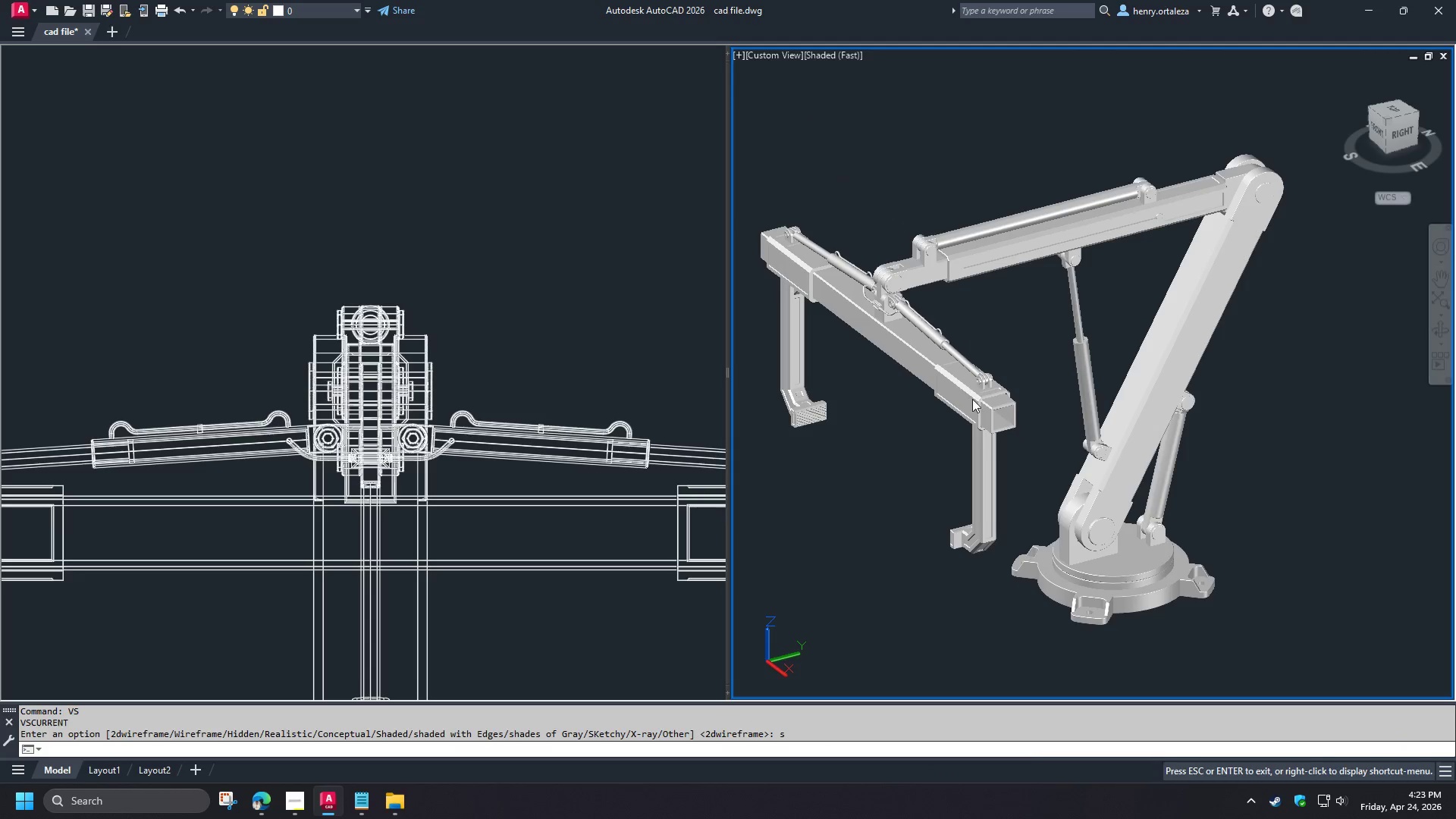 
key(Shift+ShiftLeft)
 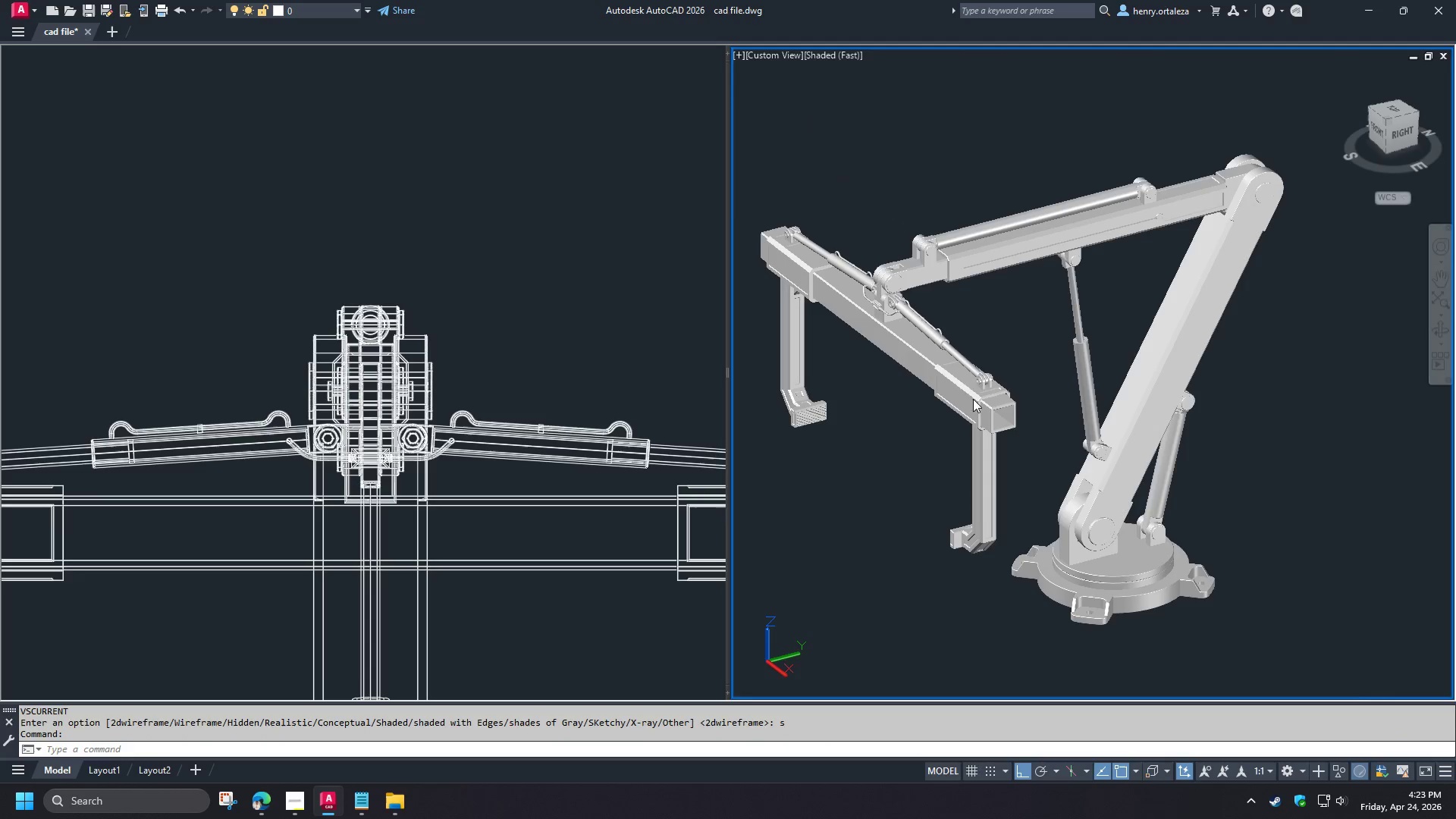 
key(Shift+ShiftLeft)
 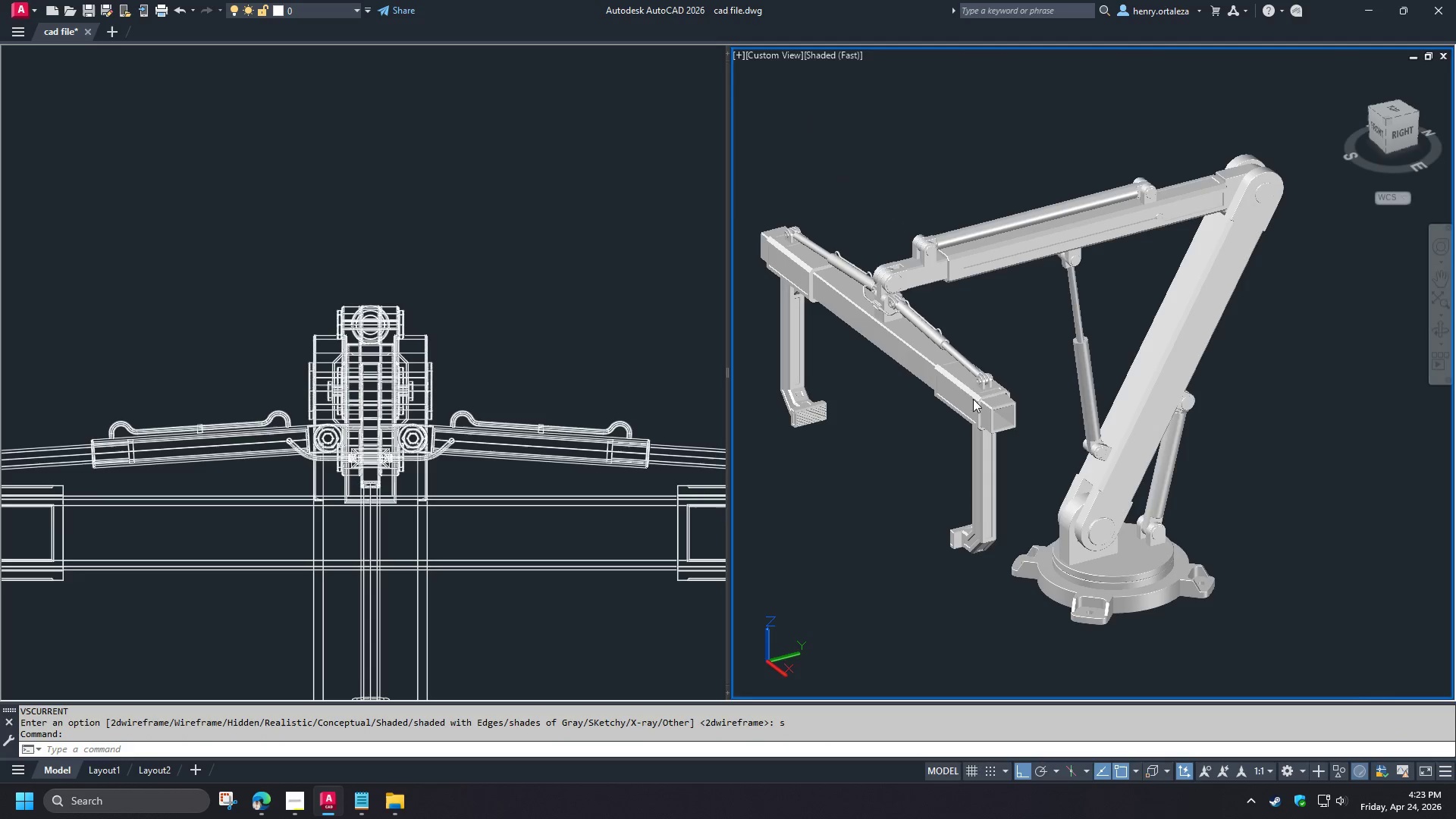 
key(Shift+ShiftLeft)
 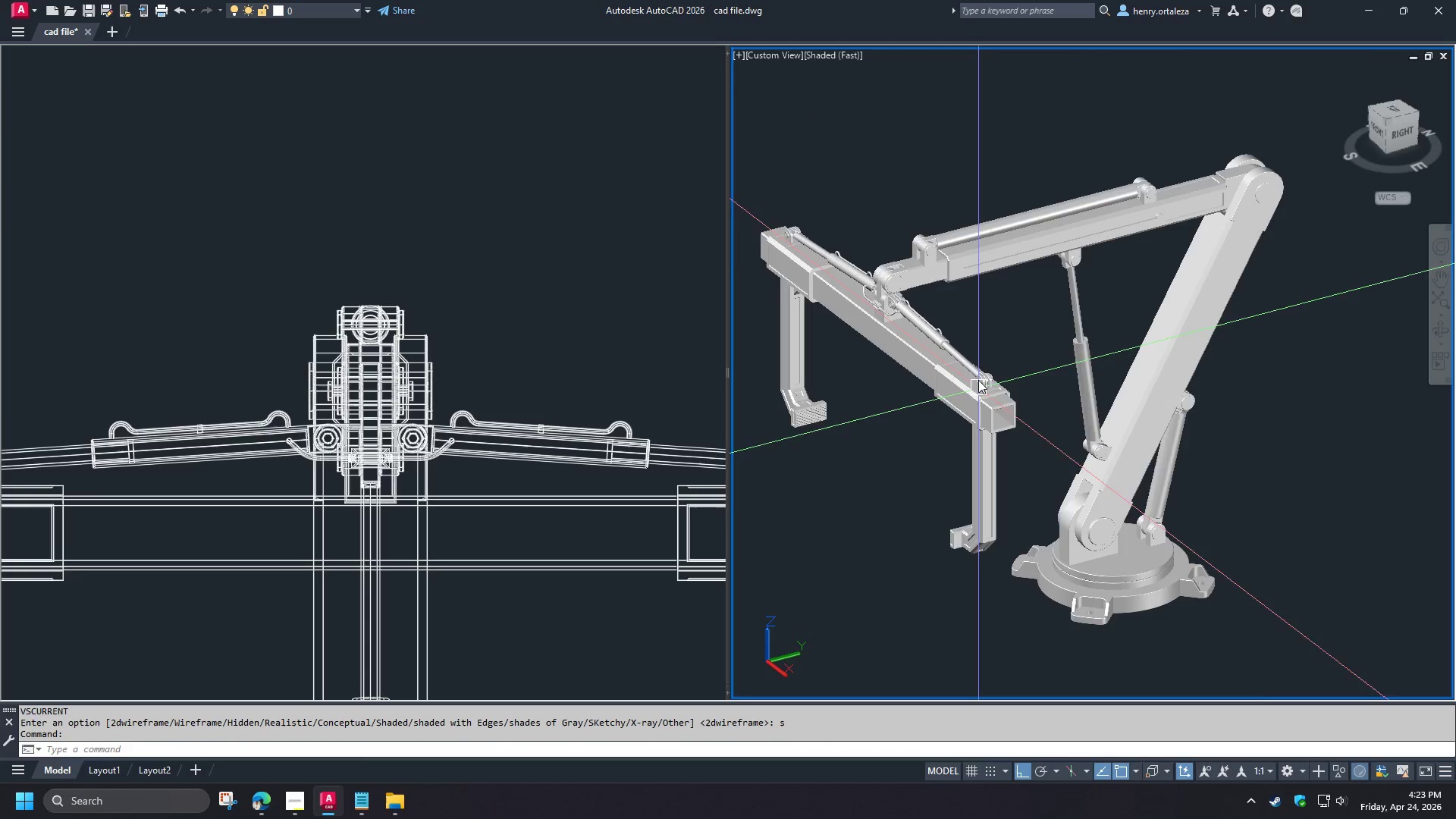 
hold_key(key=ControlLeft, duration=0.44)